 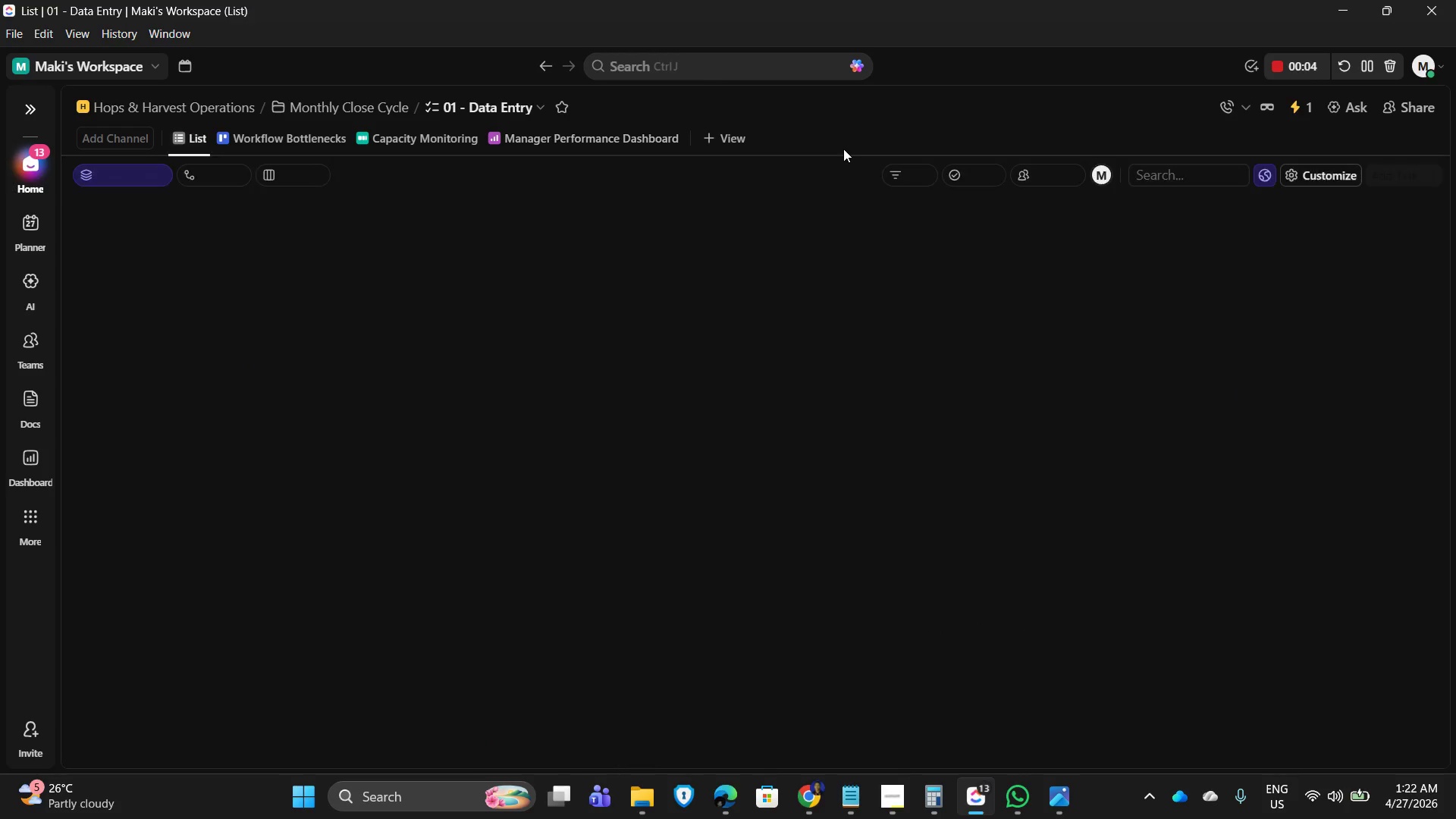 
scroll: coordinate [672, 356], scroll_direction: up, amount: 2.0
 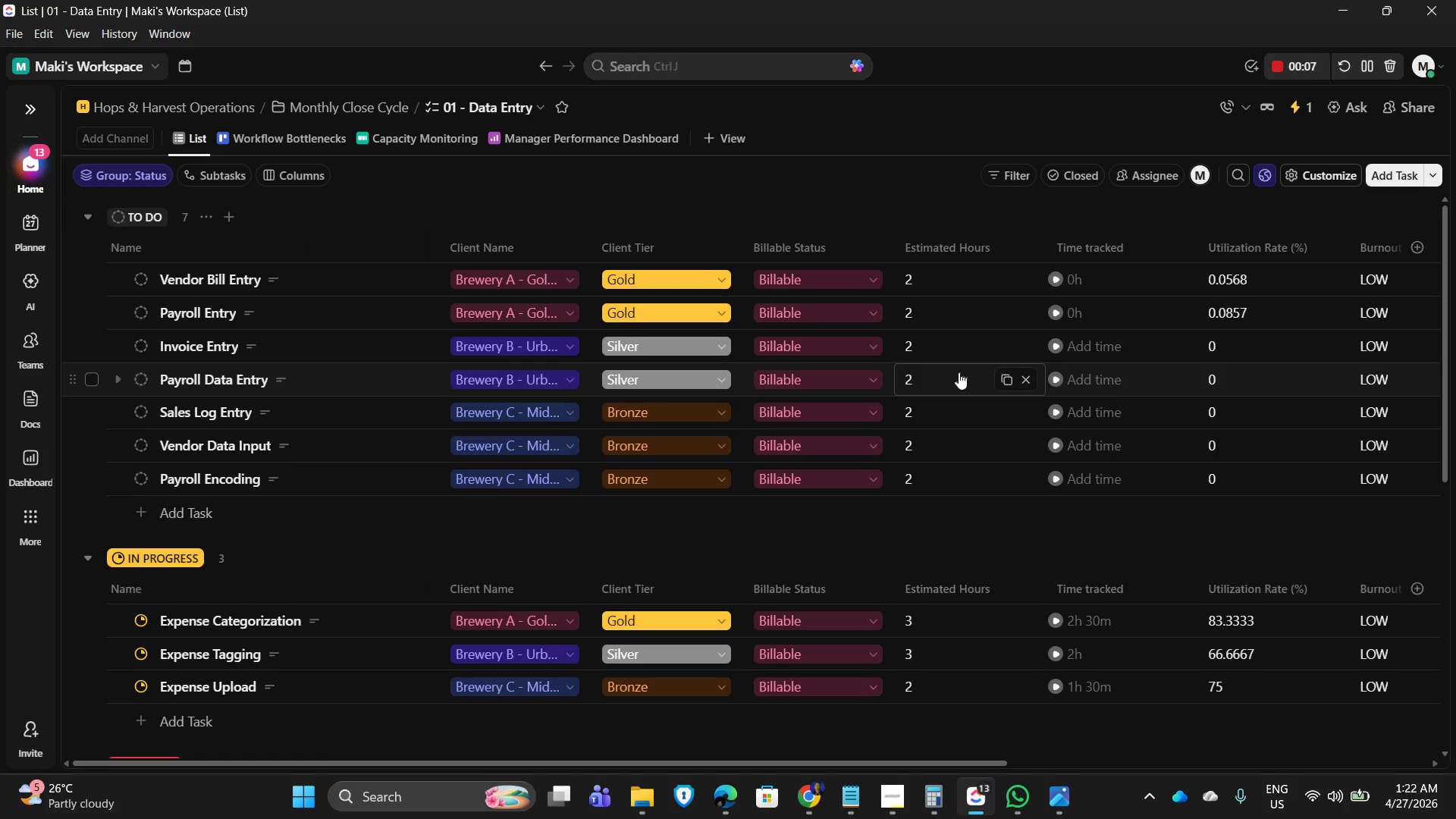 
scroll: coordinate [550, 291], scroll_direction: down, amount: 7.0
 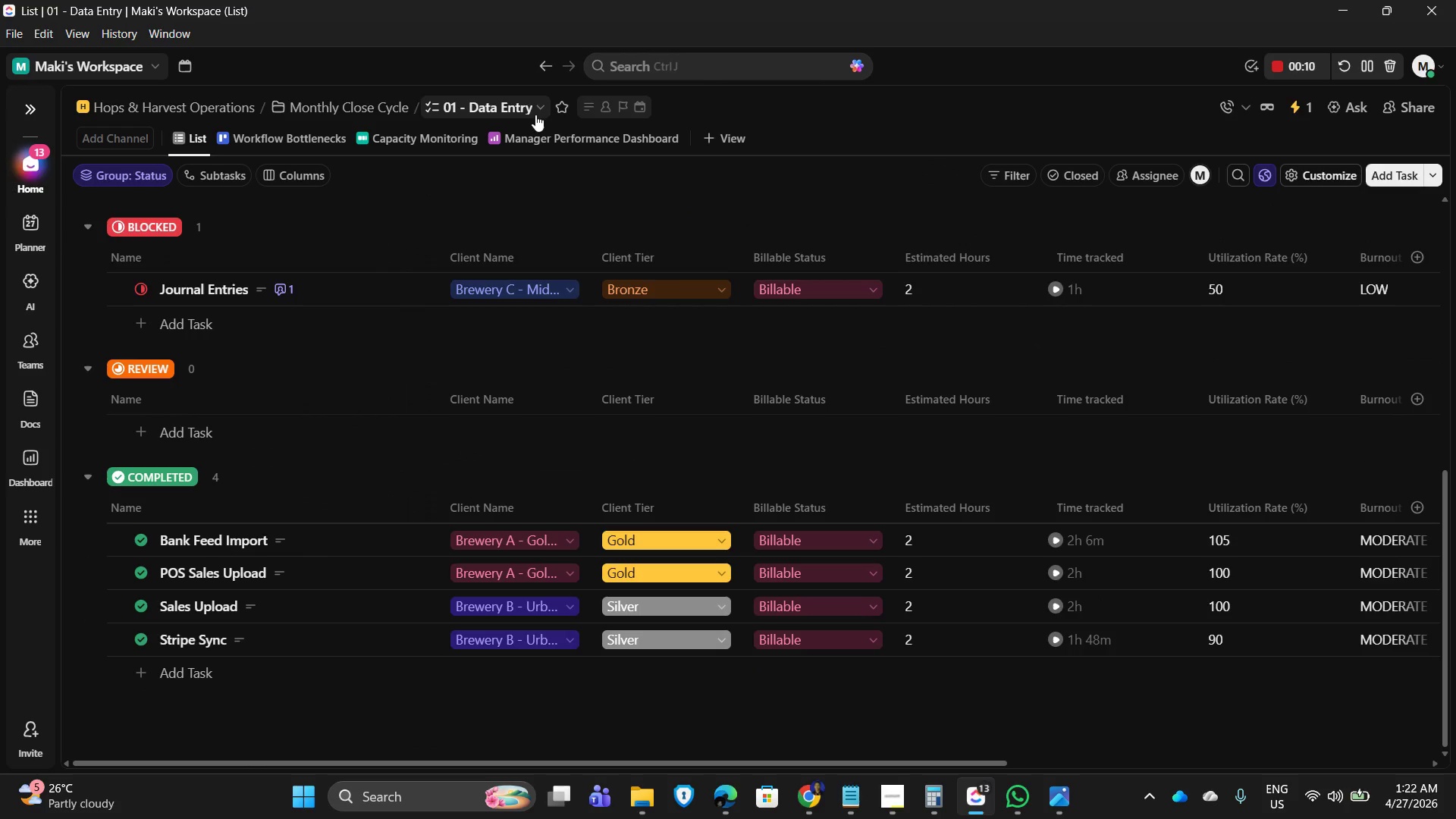 
left_click([534, 111])
 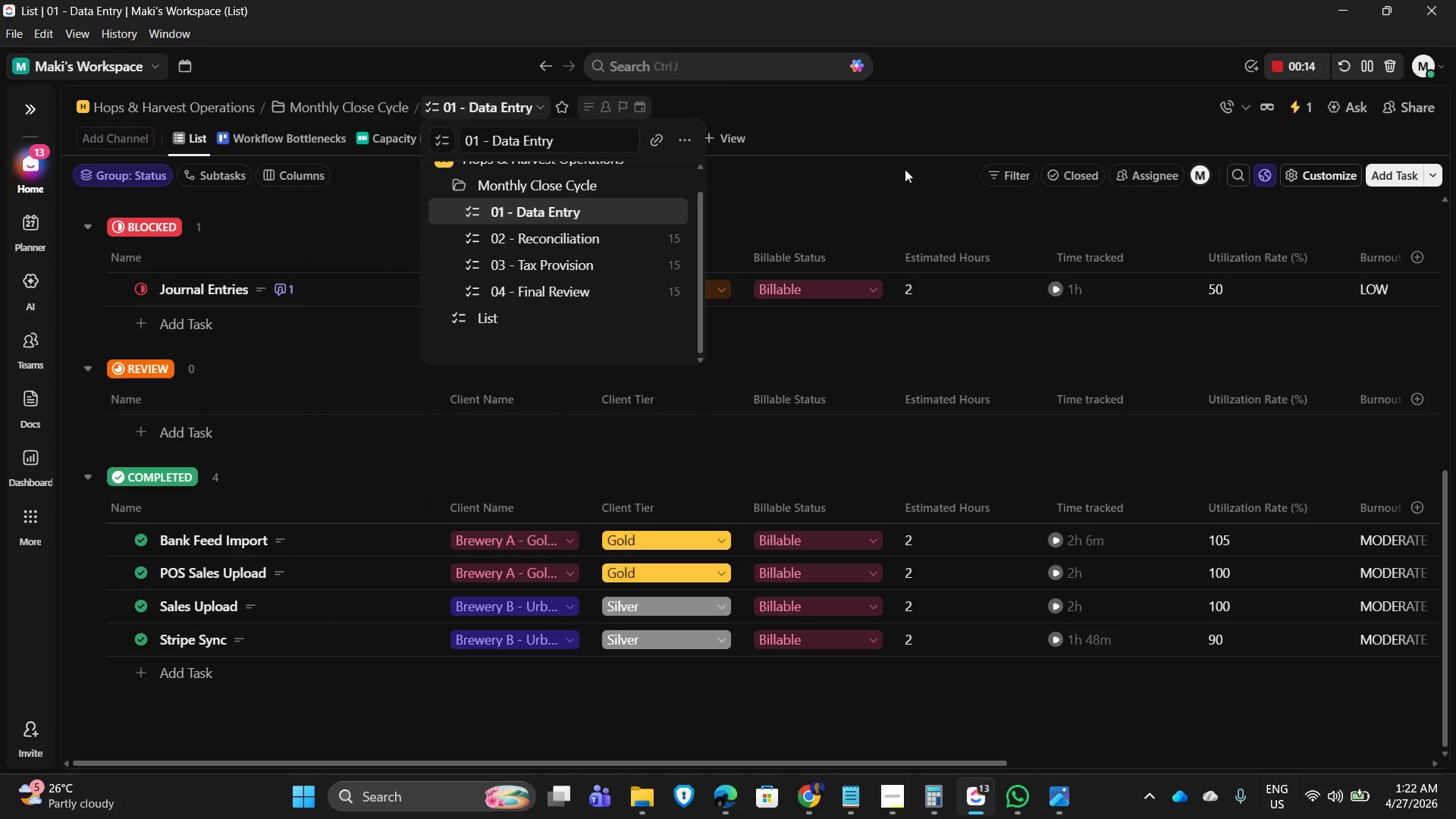 
wait(5.75)
 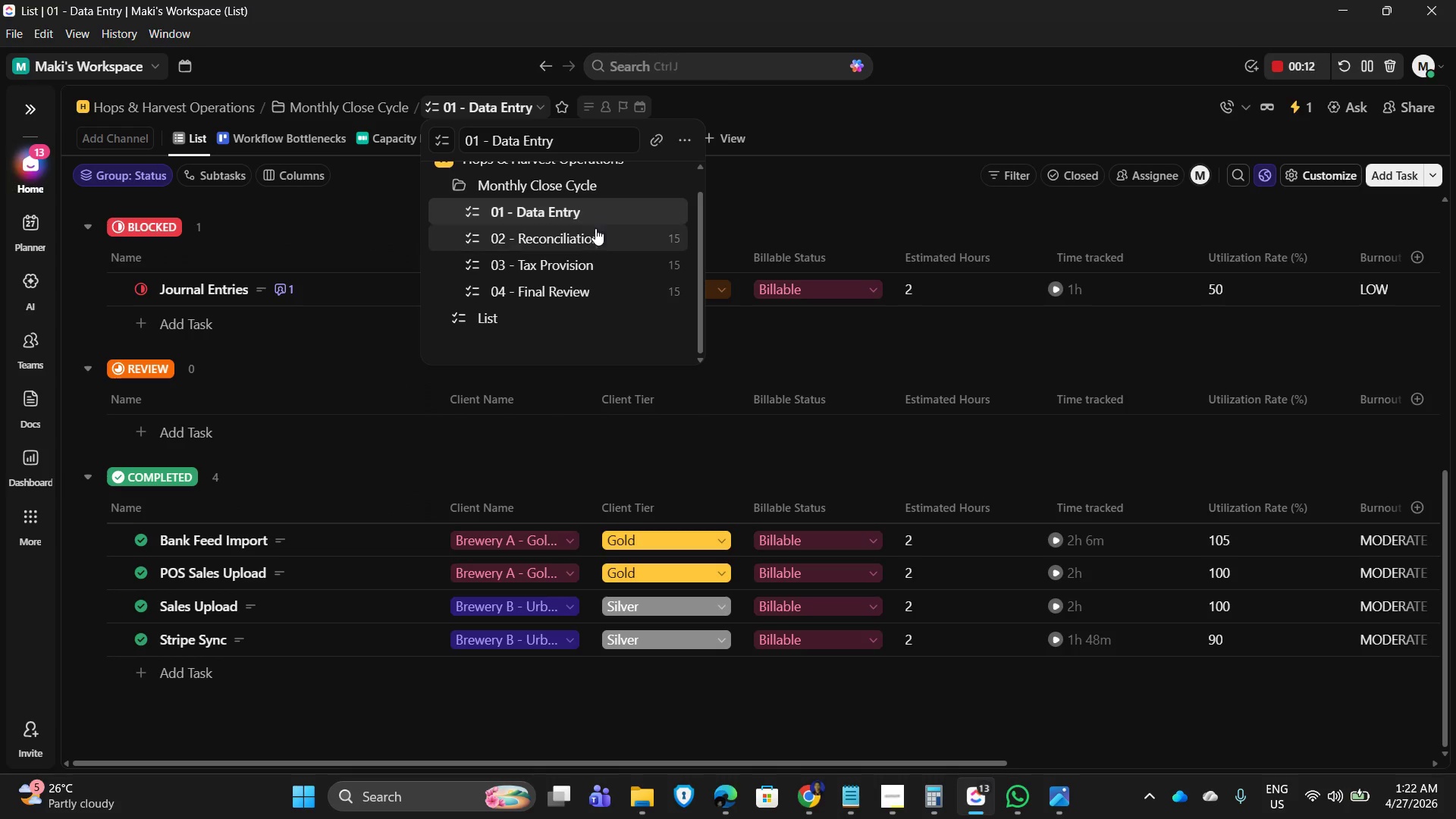 
left_click([890, 124])
 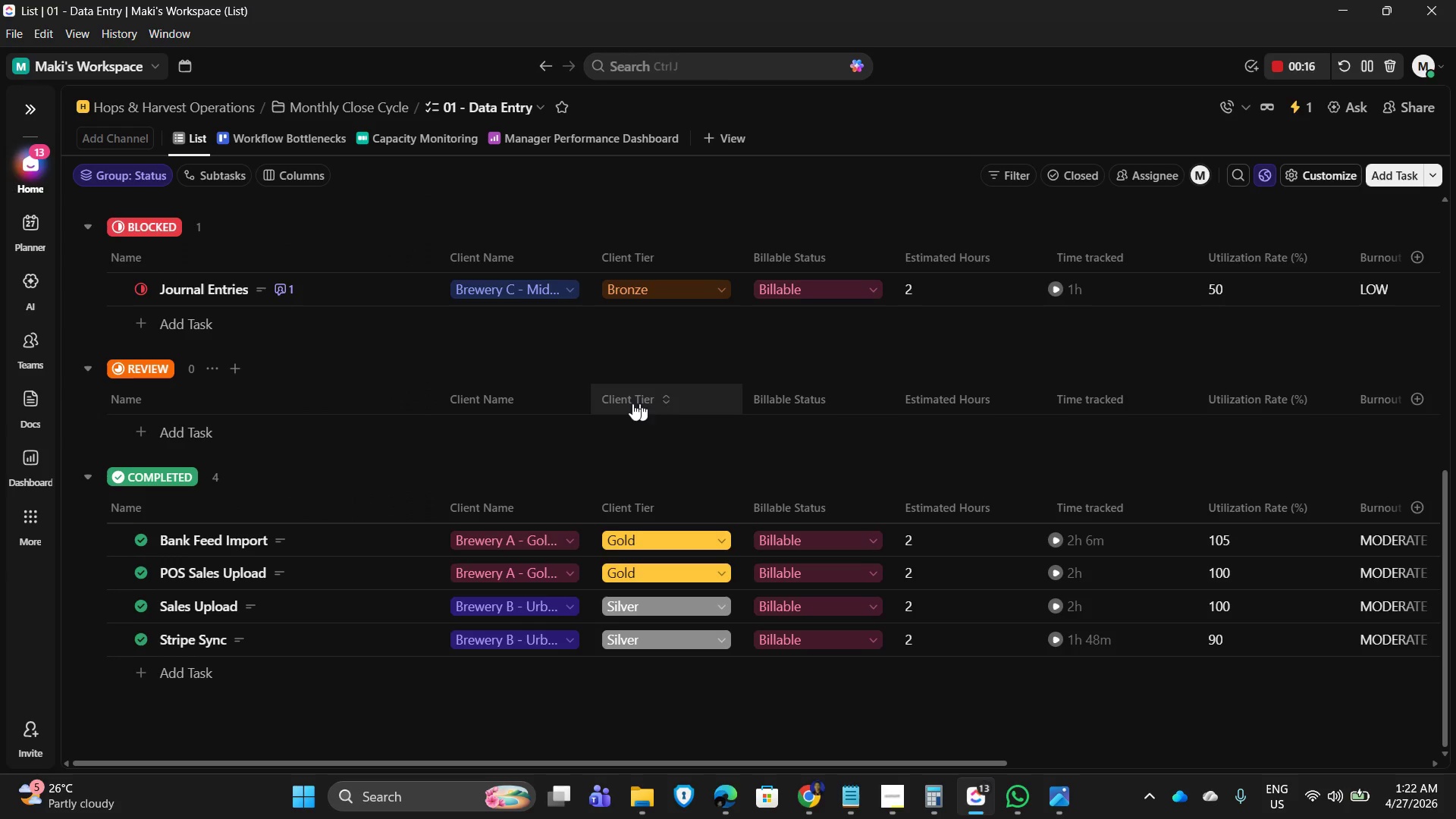 
scroll: coordinate [162, 242], scroll_direction: up, amount: 8.0
 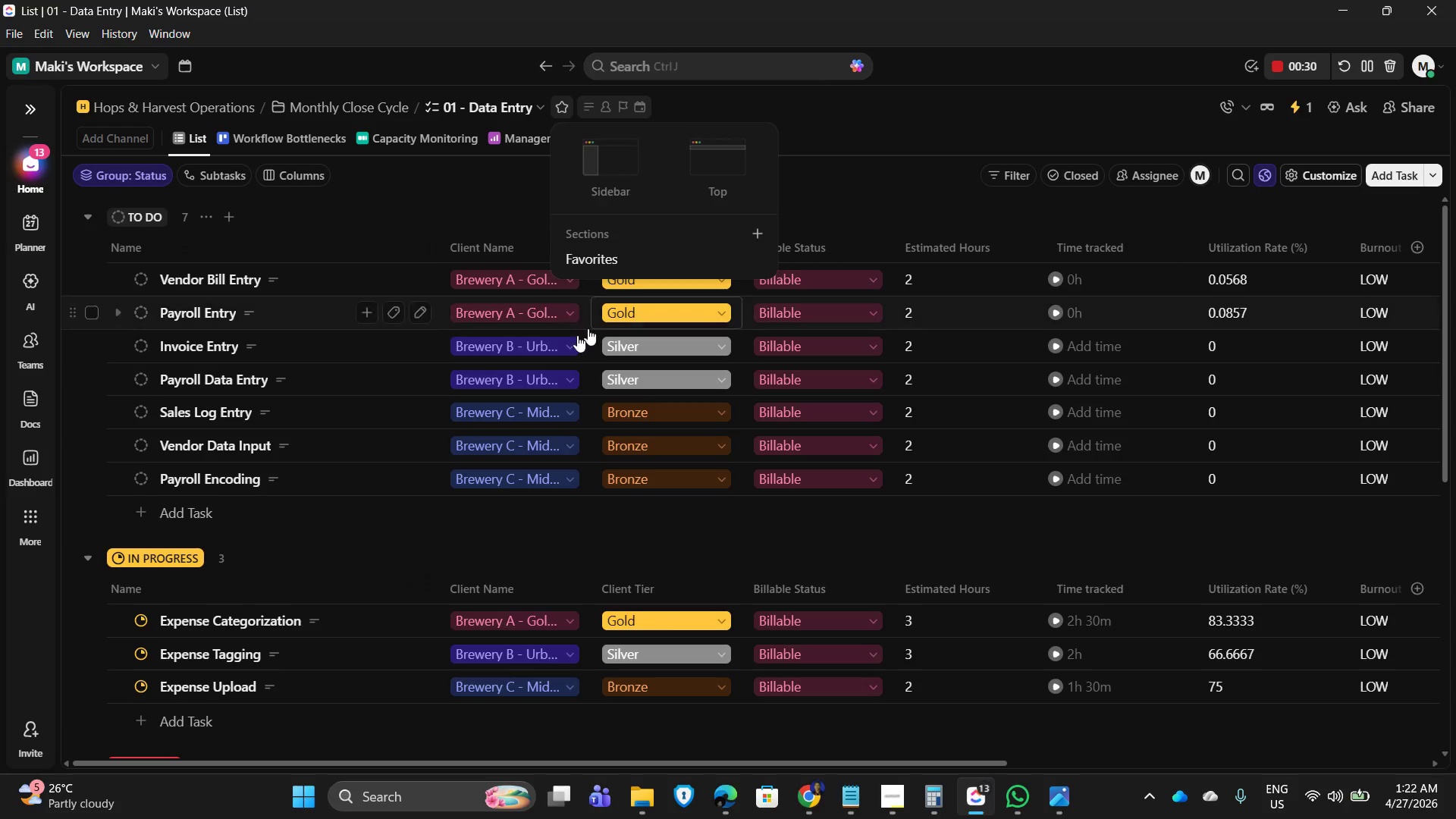 
wait(16.49)
 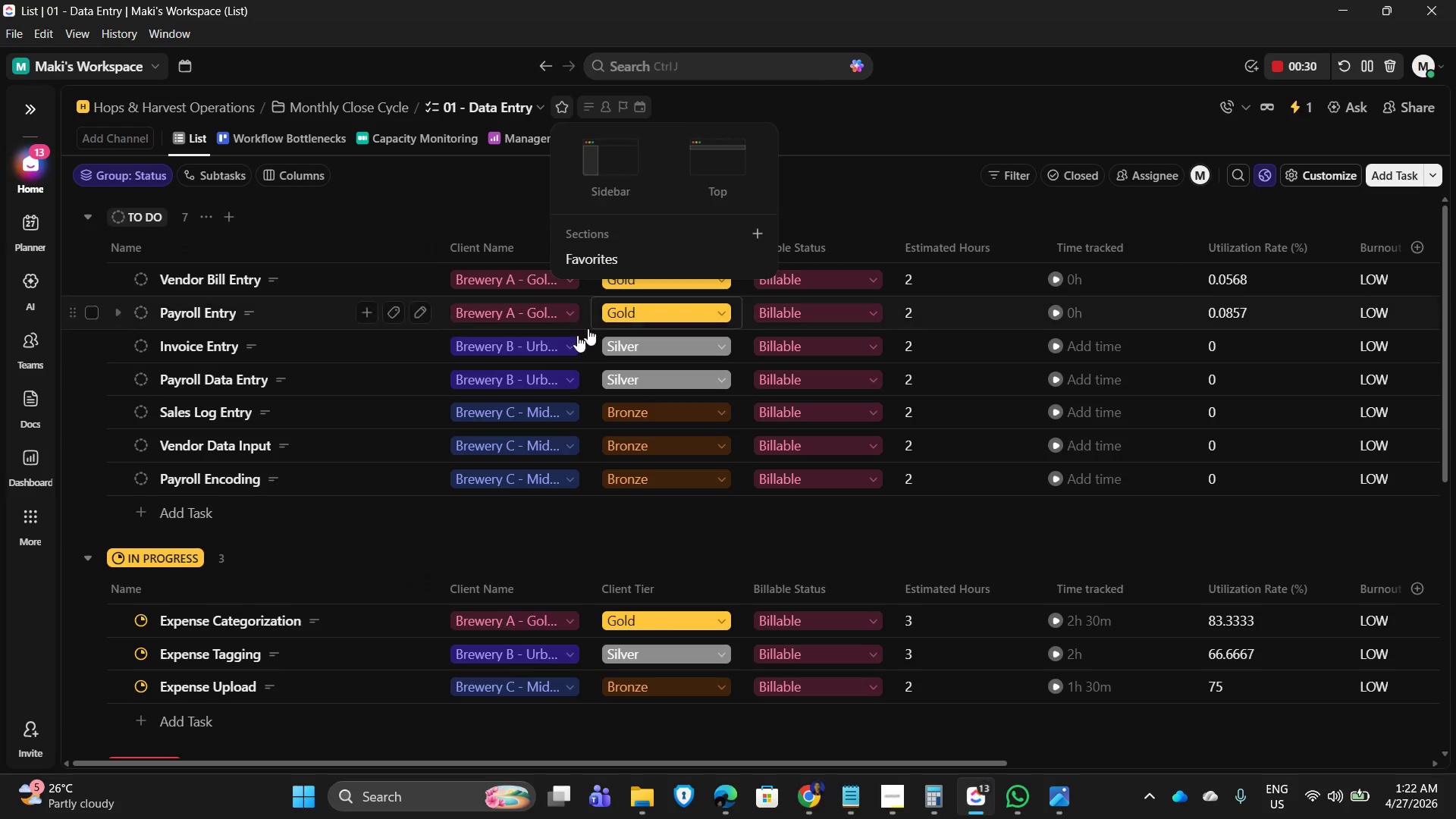 
left_click_drag(start_coordinate=[979, 769], to_coordinate=[1110, 776])
 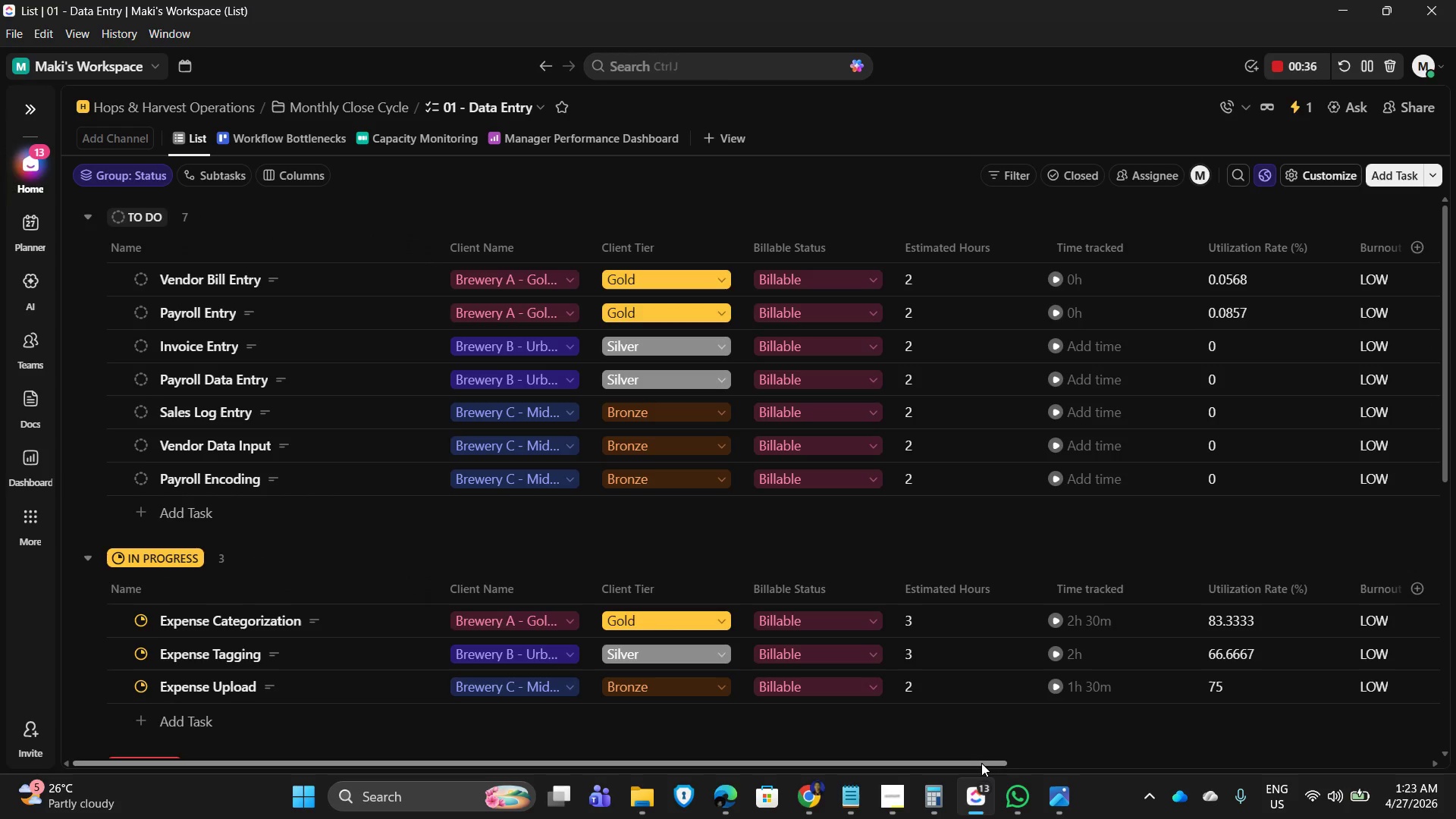 
left_click_drag(start_coordinate=[981, 763], to_coordinate=[1151, 769])
 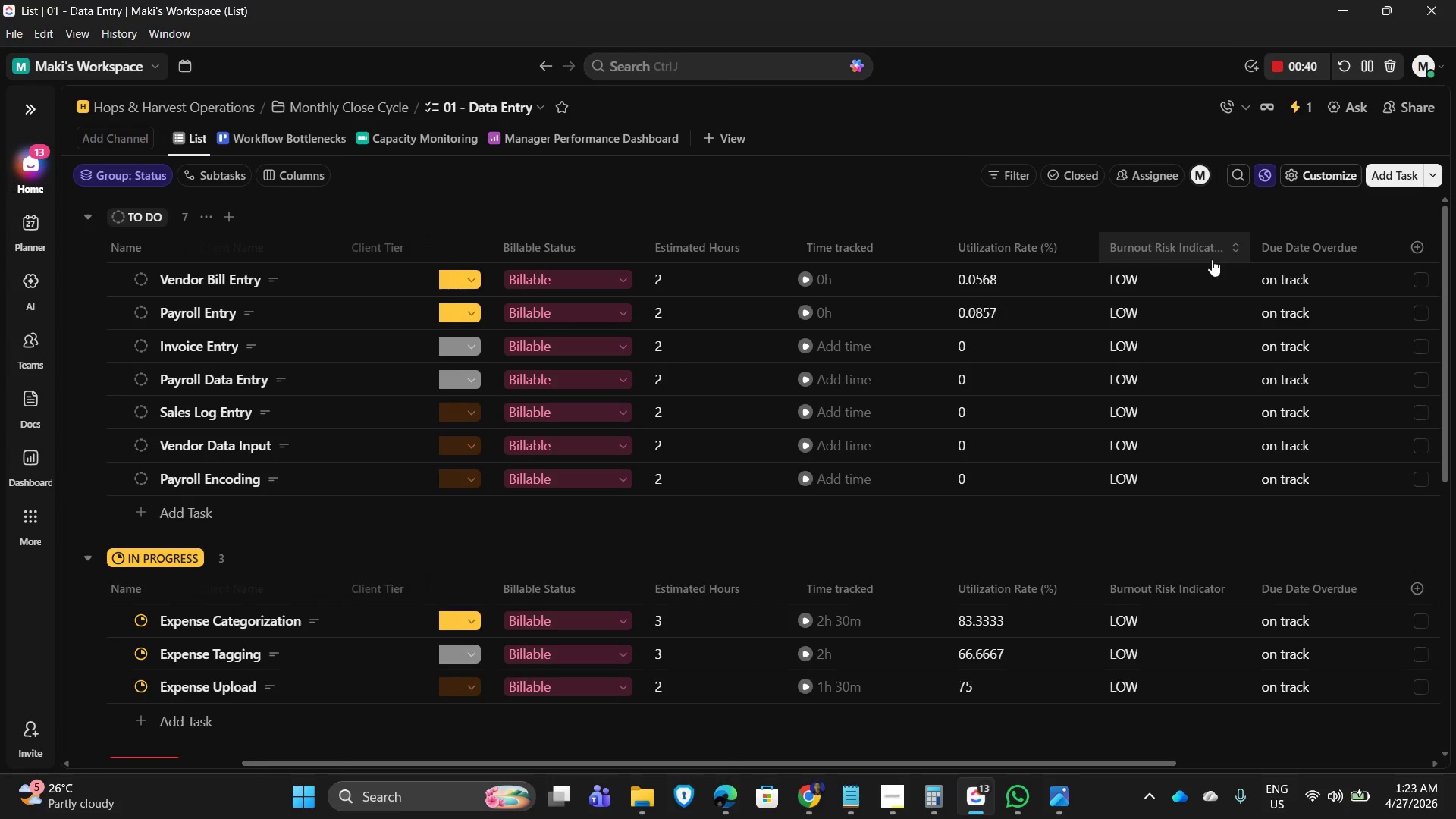 
scroll: coordinate [1175, 557], scroll_direction: down, amount: 9.0
 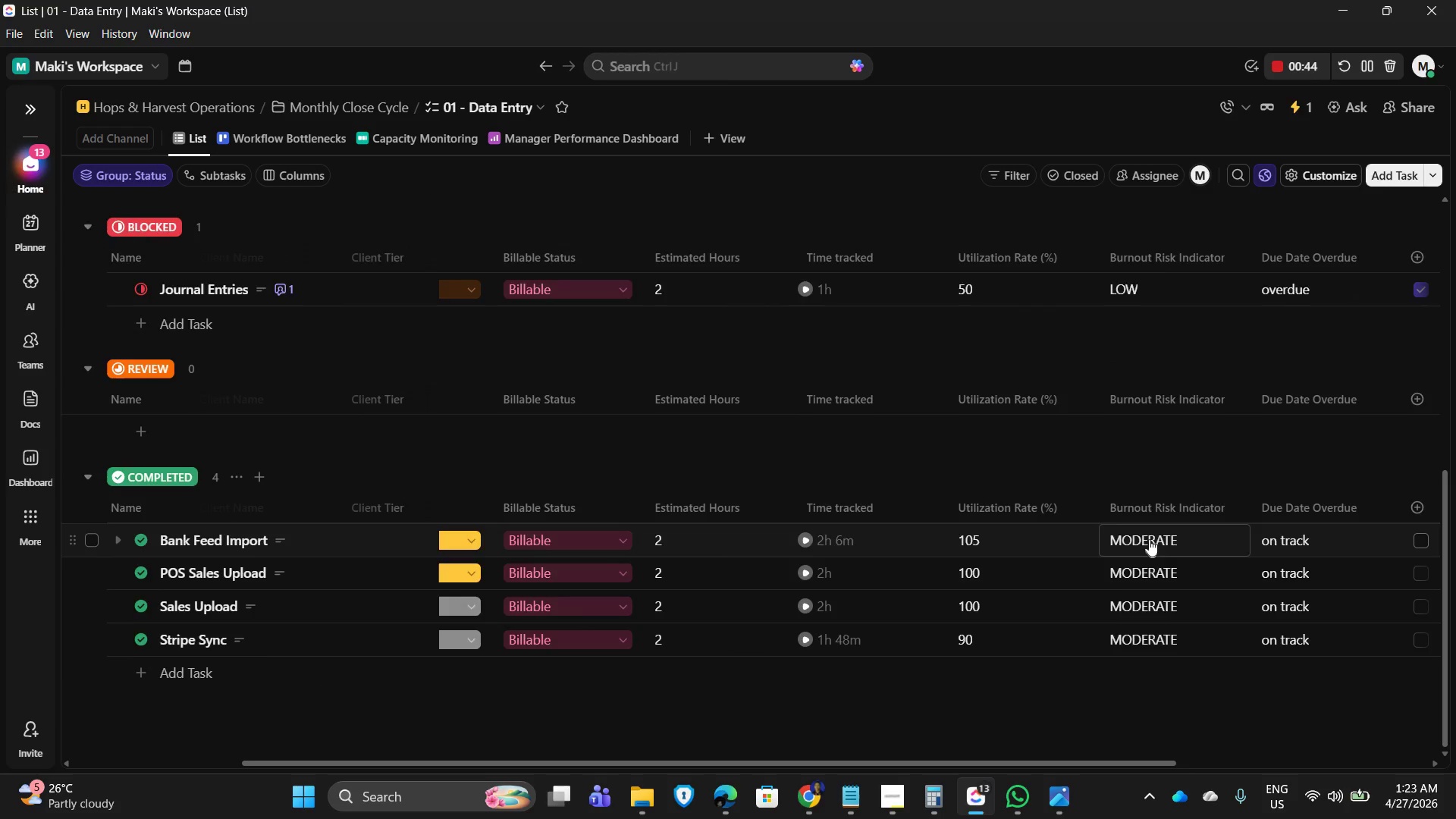 
scroll: coordinate [1166, 401], scroll_direction: up, amount: 13.0
 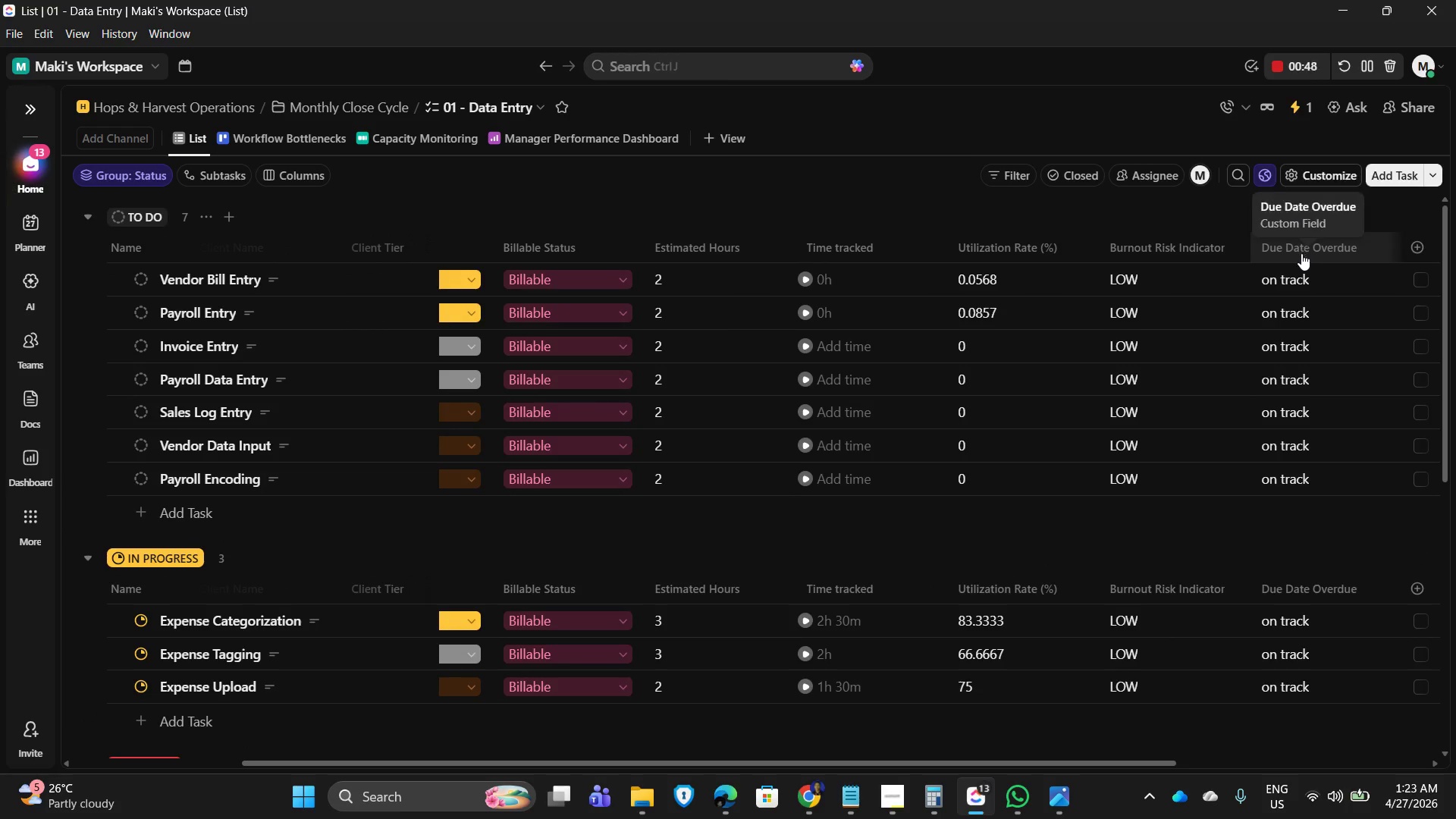 
mouse_move([1315, 265])
 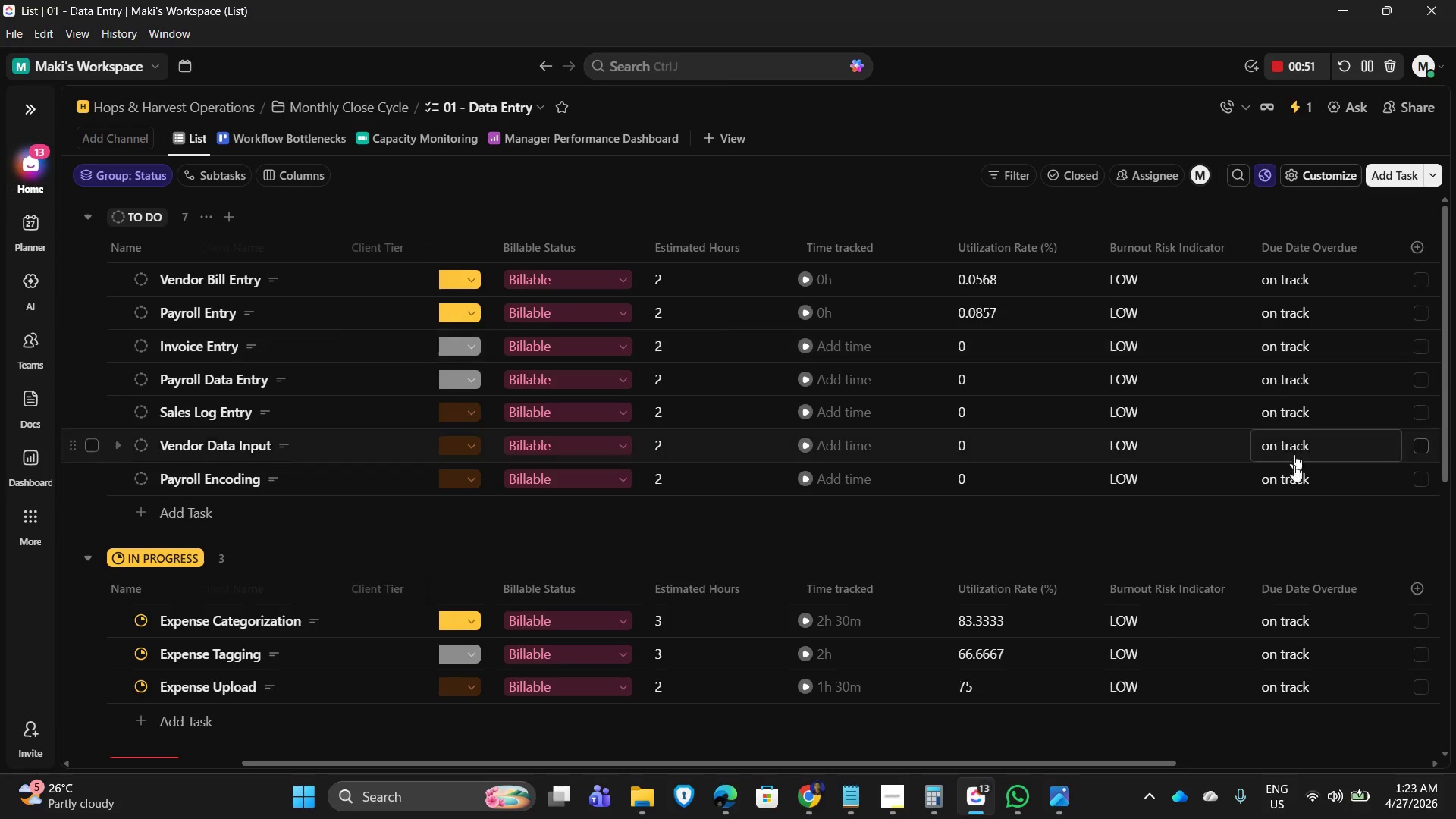 
scroll: coordinate [1298, 604], scroll_direction: down, amount: 3.0
 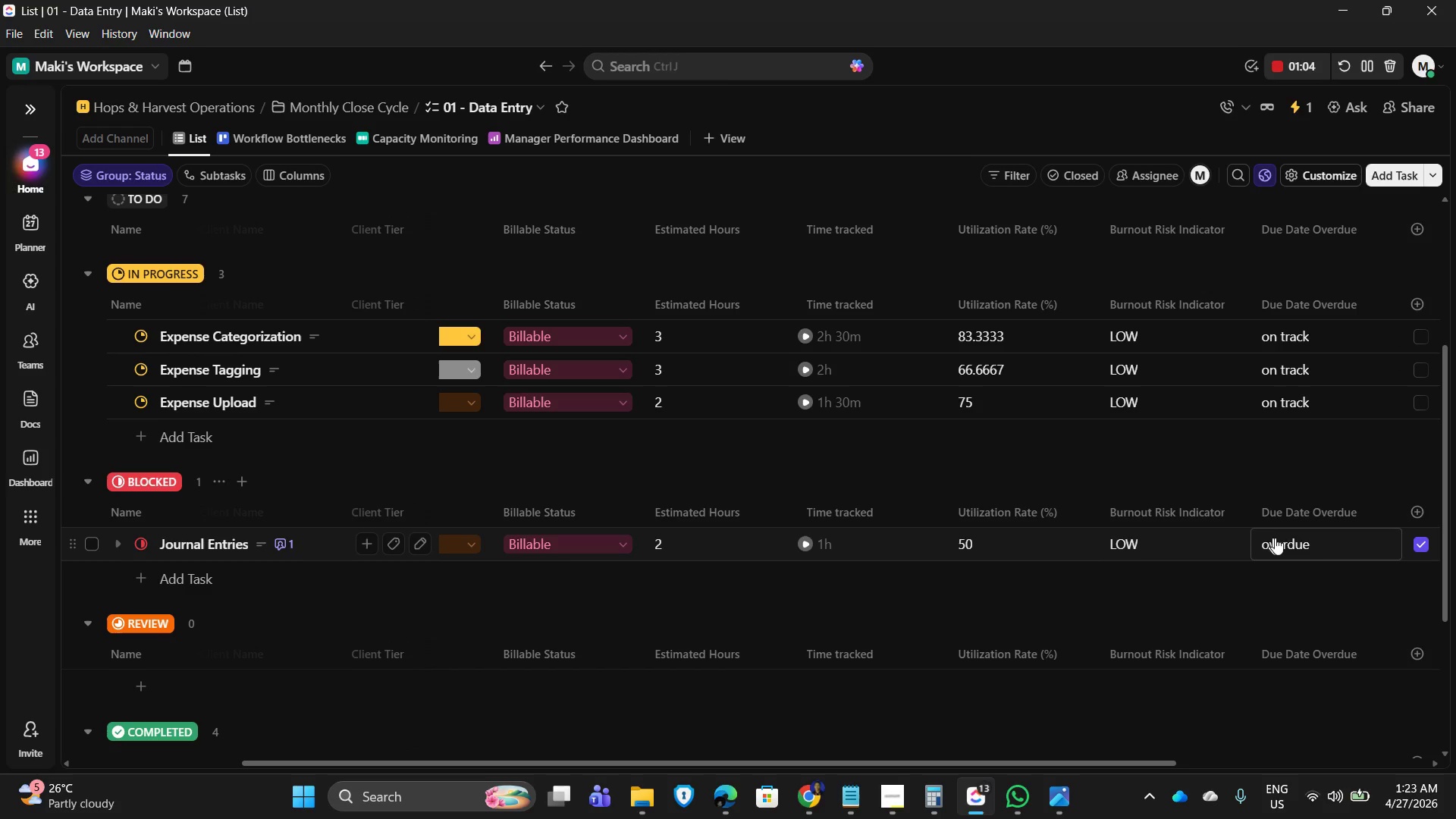 
wait(15.9)
 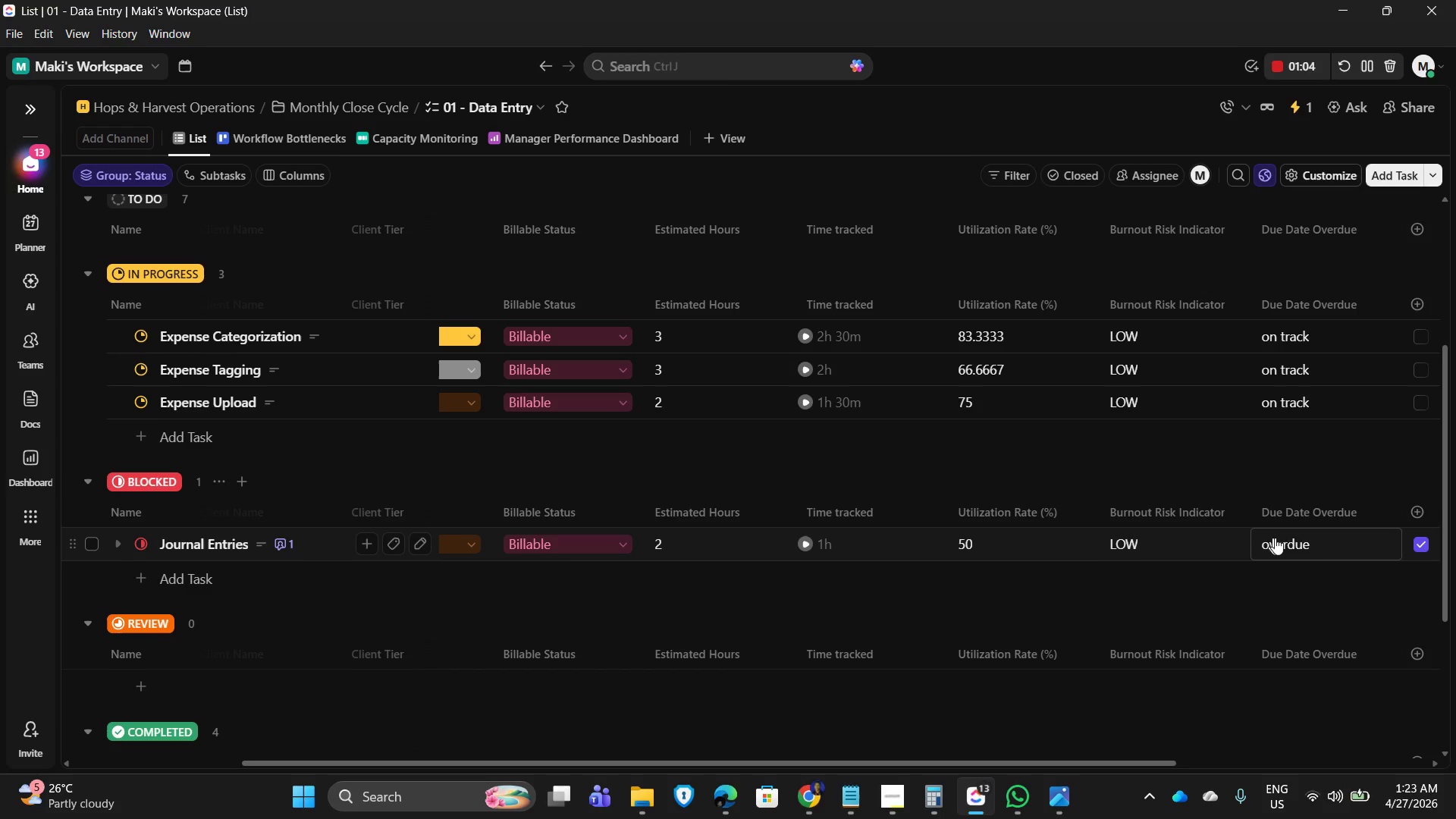 
left_click_drag(start_coordinate=[1121, 764], to_coordinate=[1275, 761])
 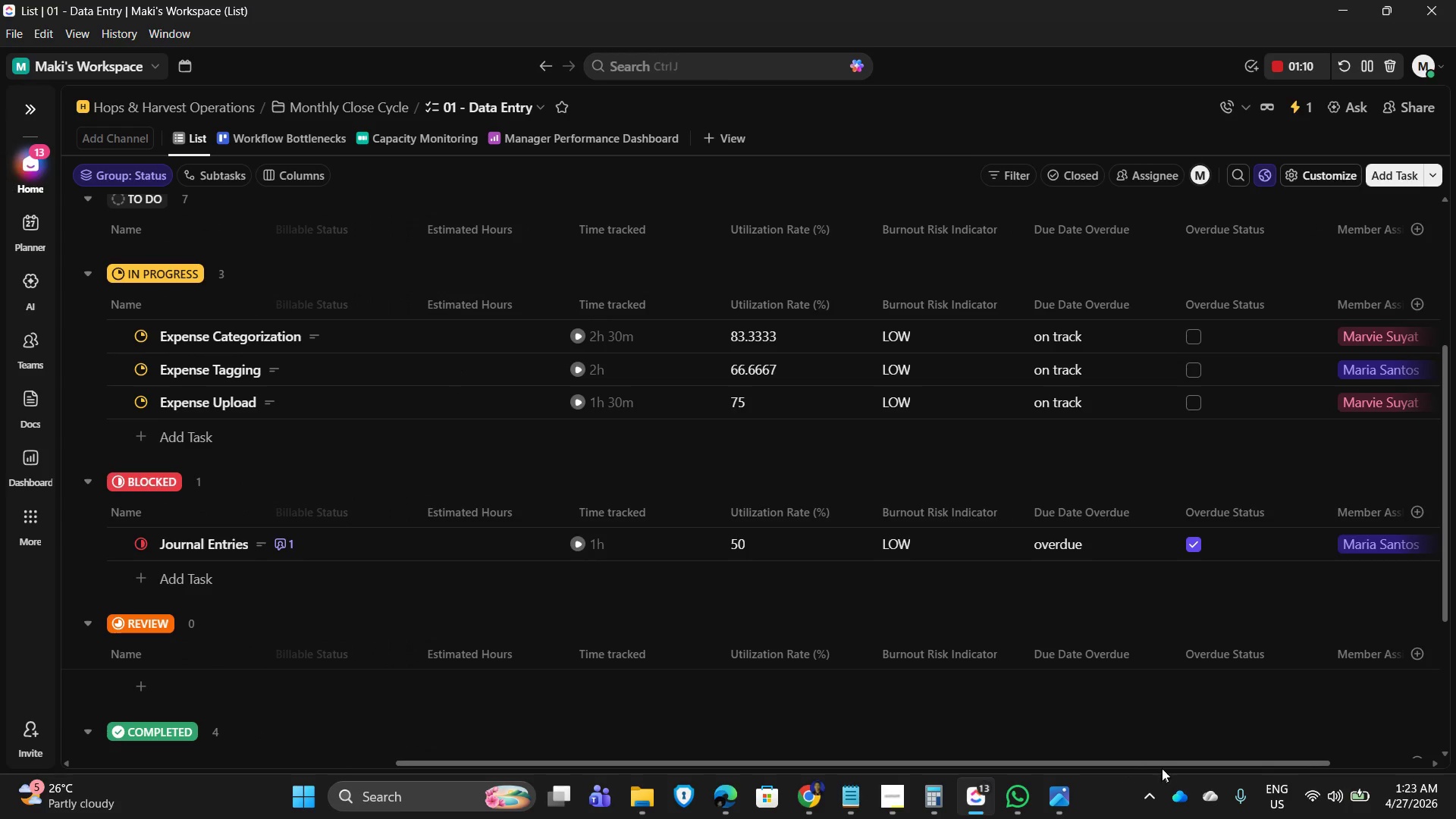 
left_click_drag(start_coordinate=[1172, 762], to_coordinate=[1285, 763])
 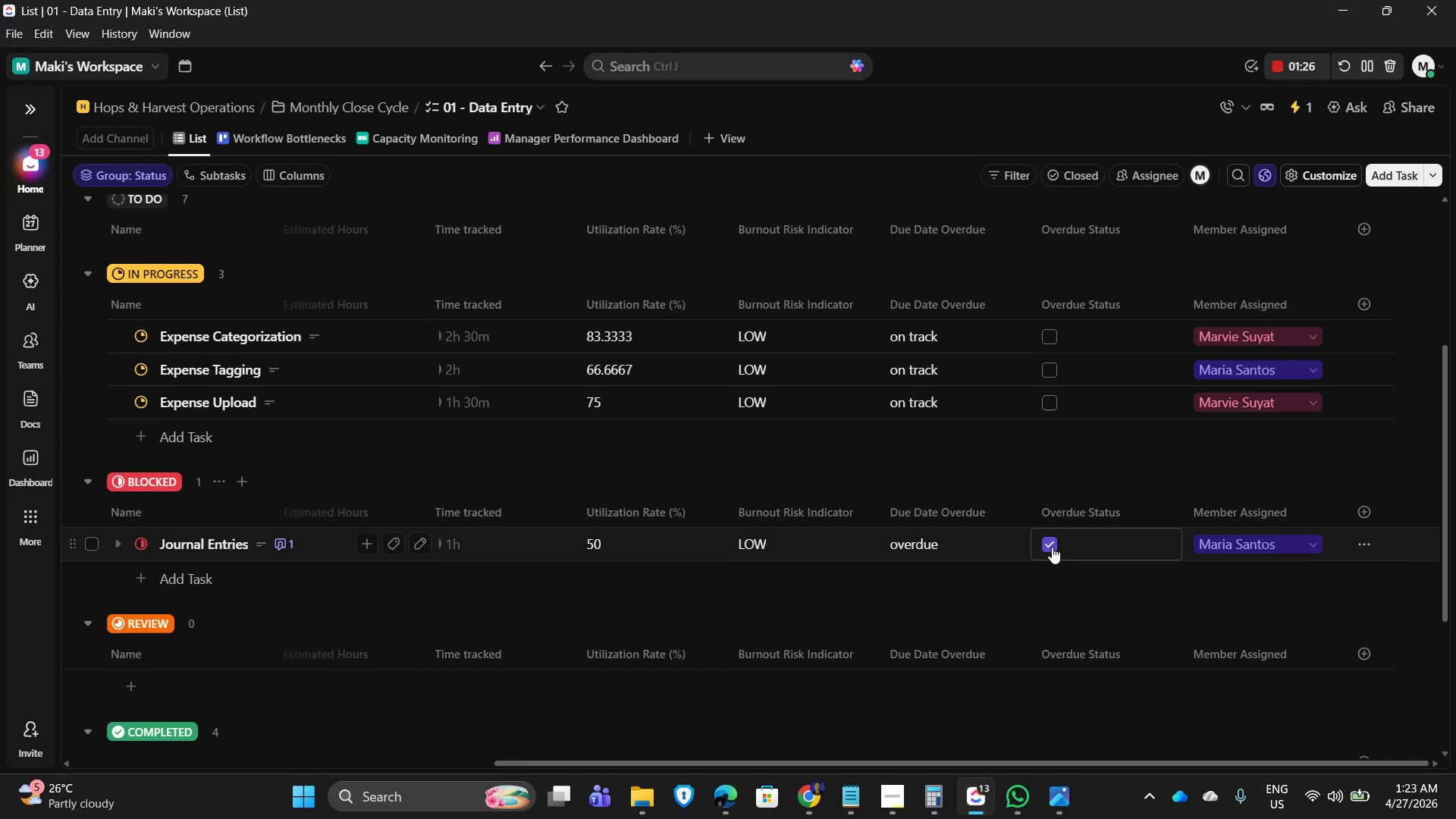 
wait(19.86)
 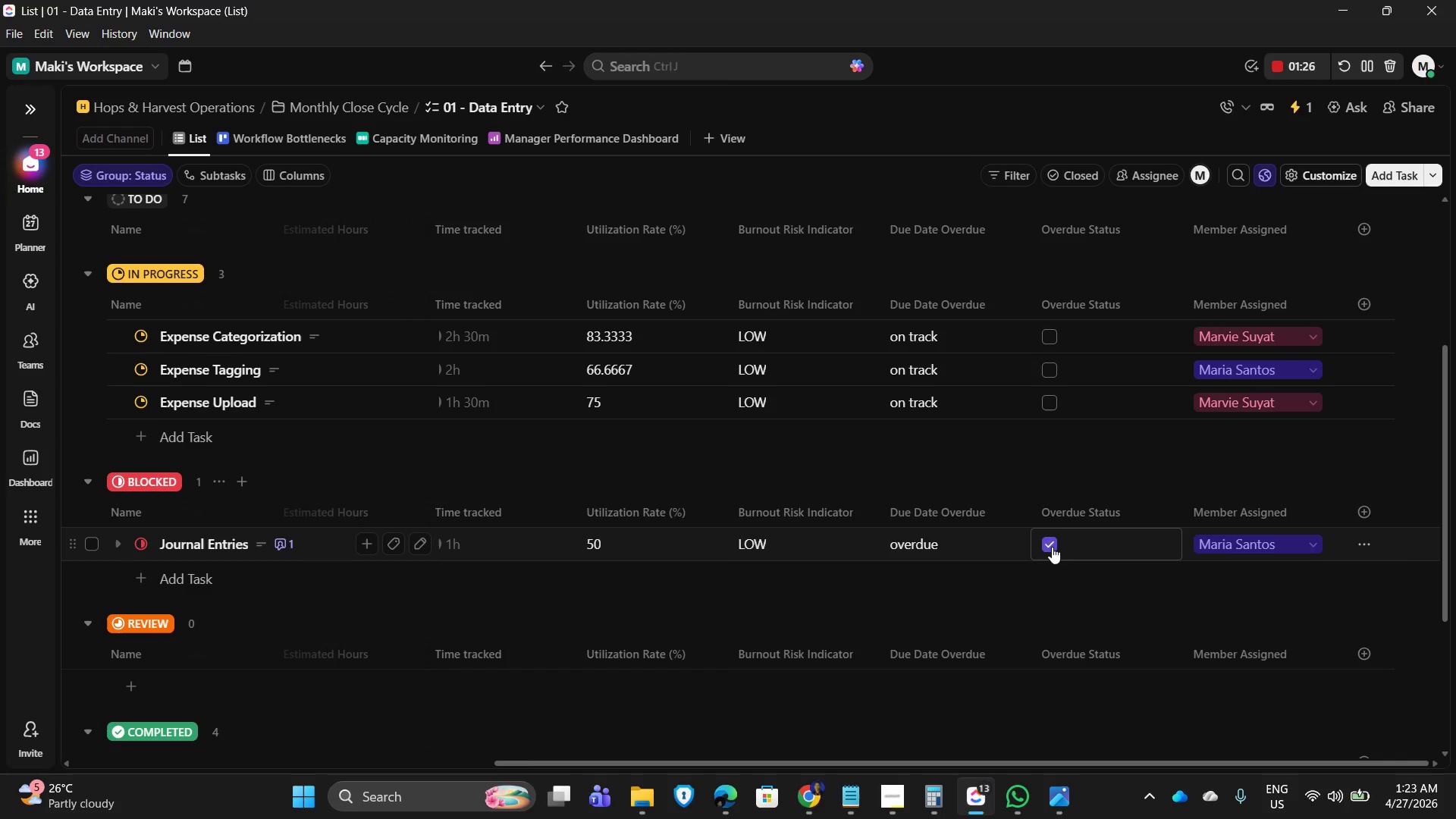 
left_click([1294, 115])
 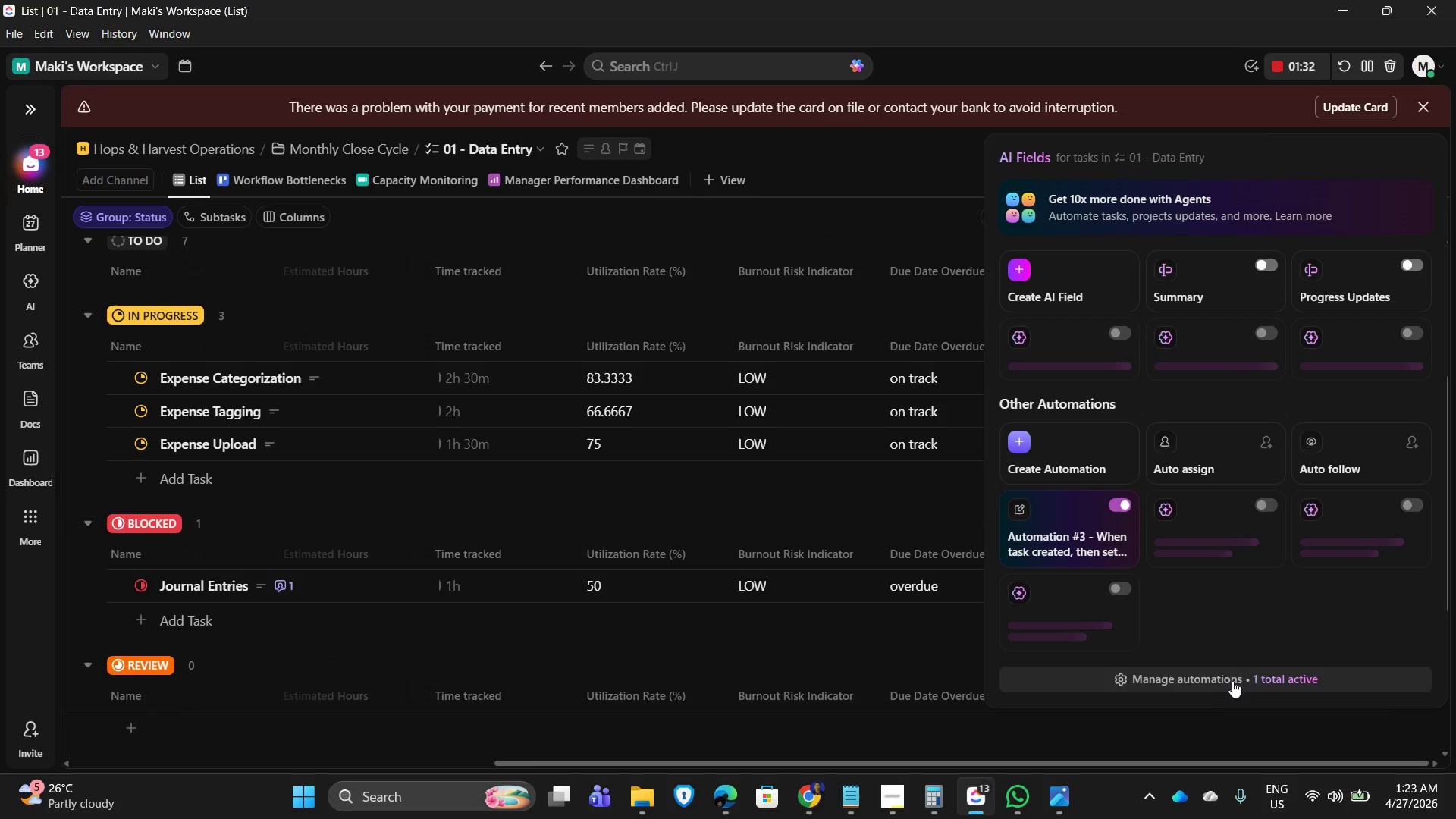 
left_click([1234, 679])
 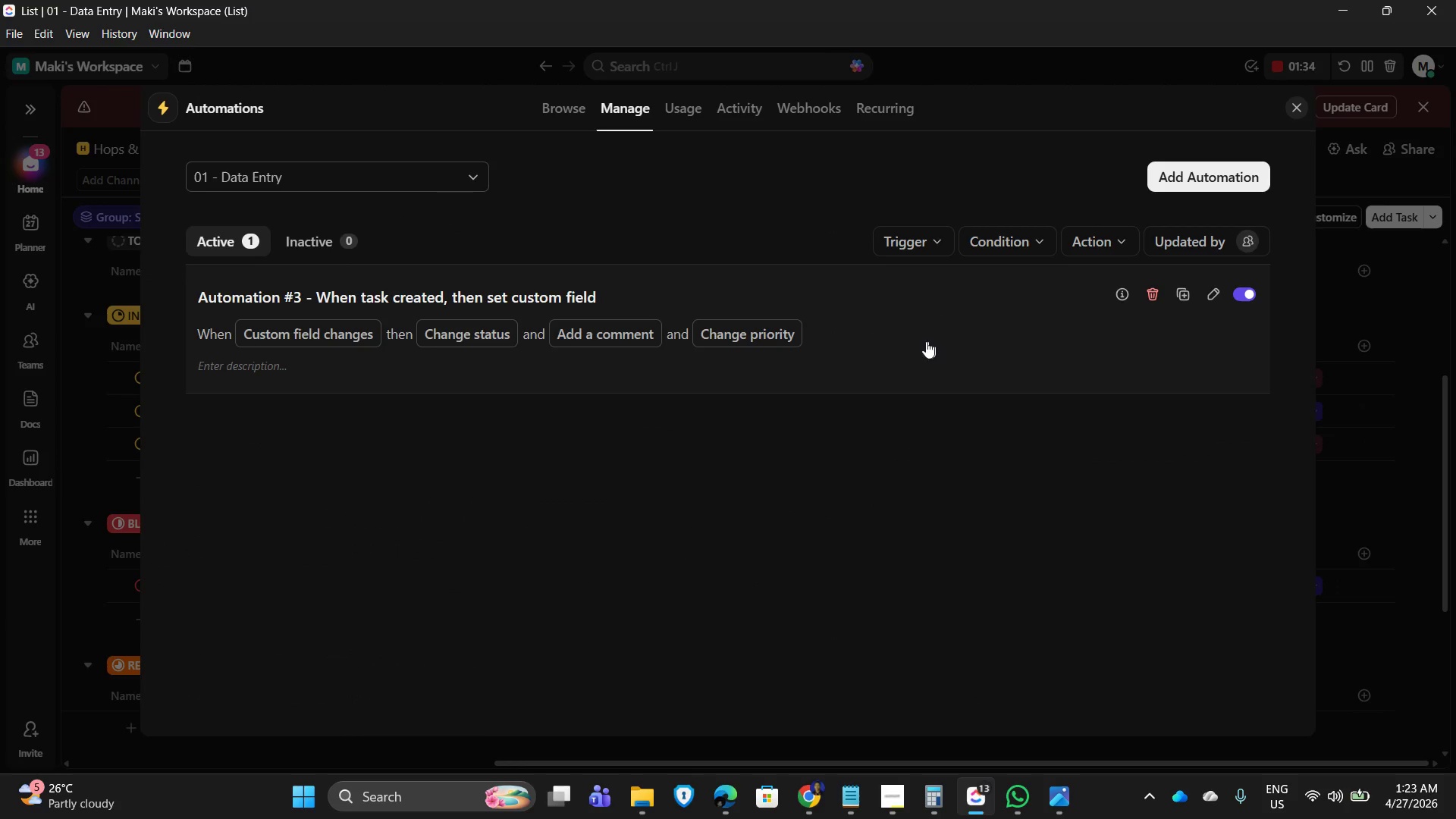 
left_click_drag(start_coordinate=[909, 338], to_coordinate=[908, 325])
 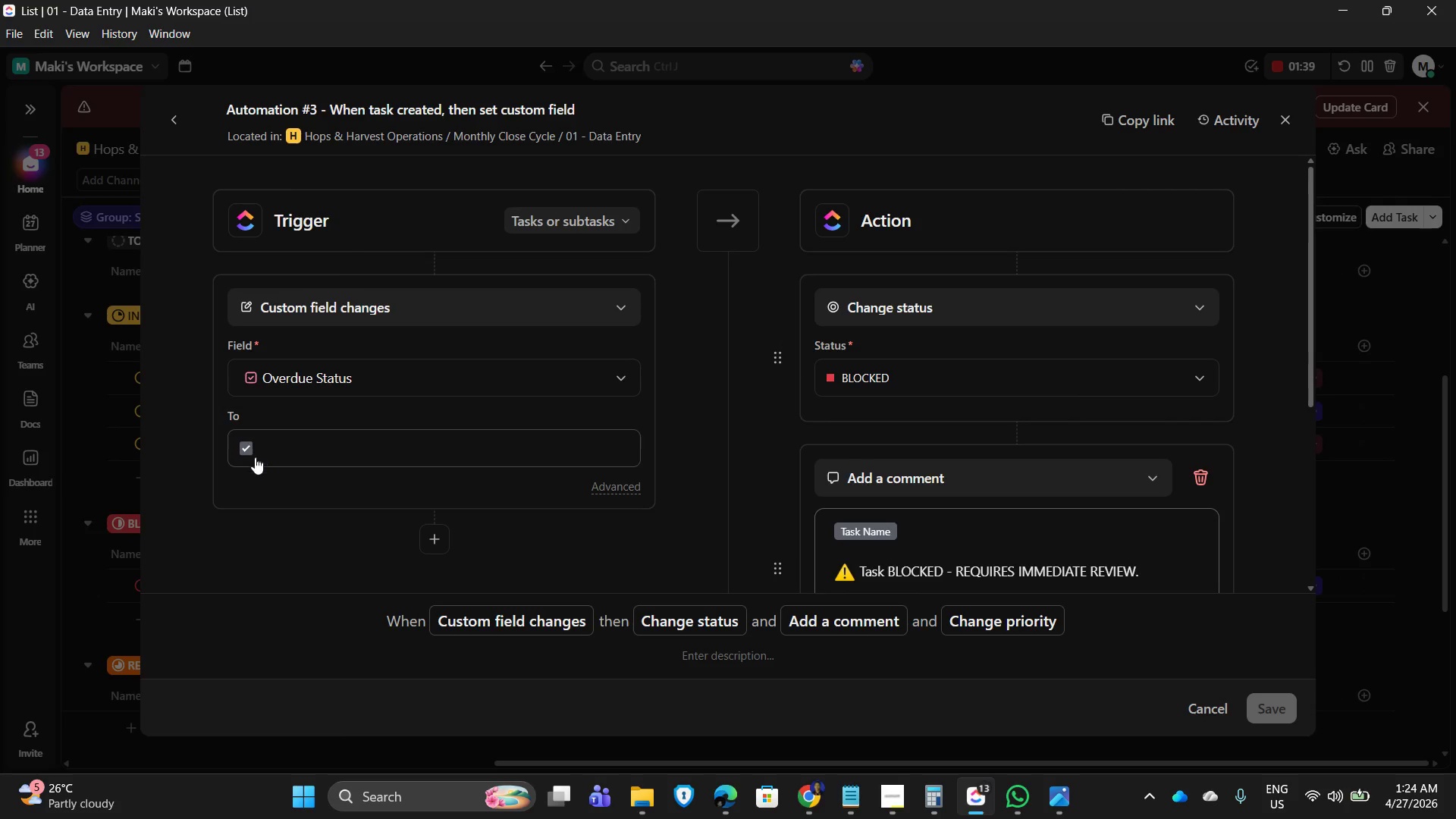 
wait(5.25)
 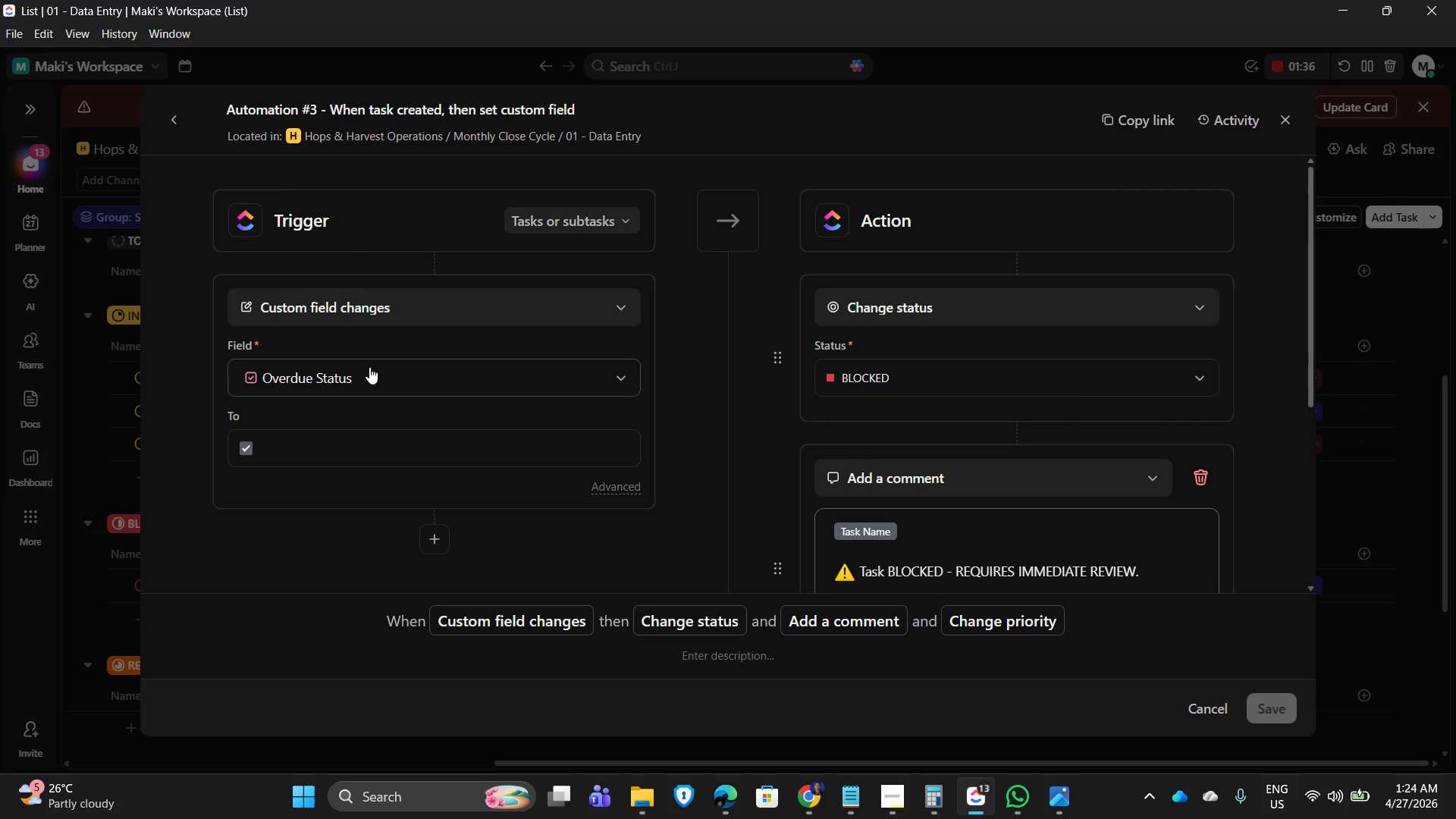 
scroll: coordinate [1096, 350], scroll_direction: down, amount: 1.0
 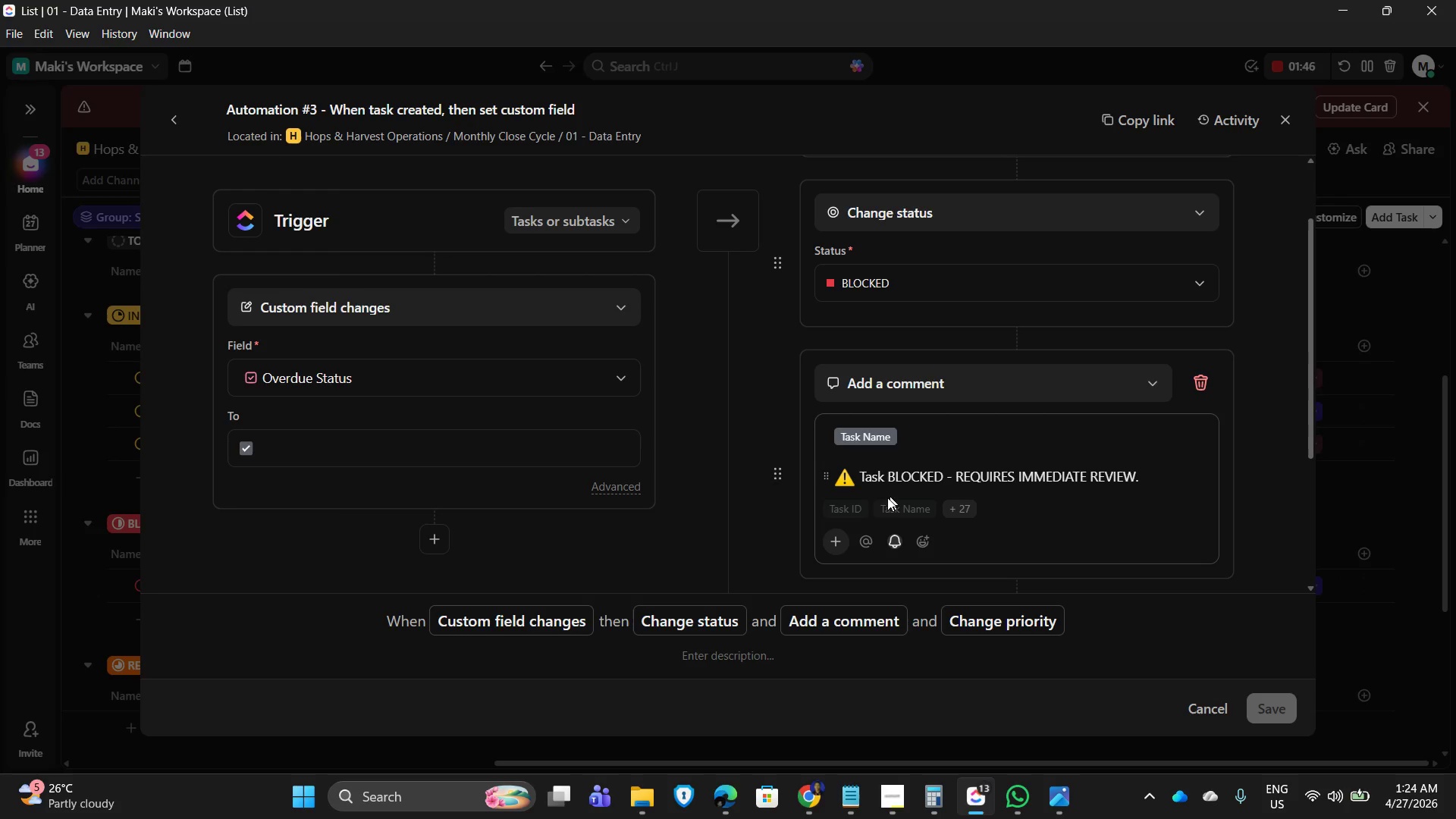 
wait(10.99)
 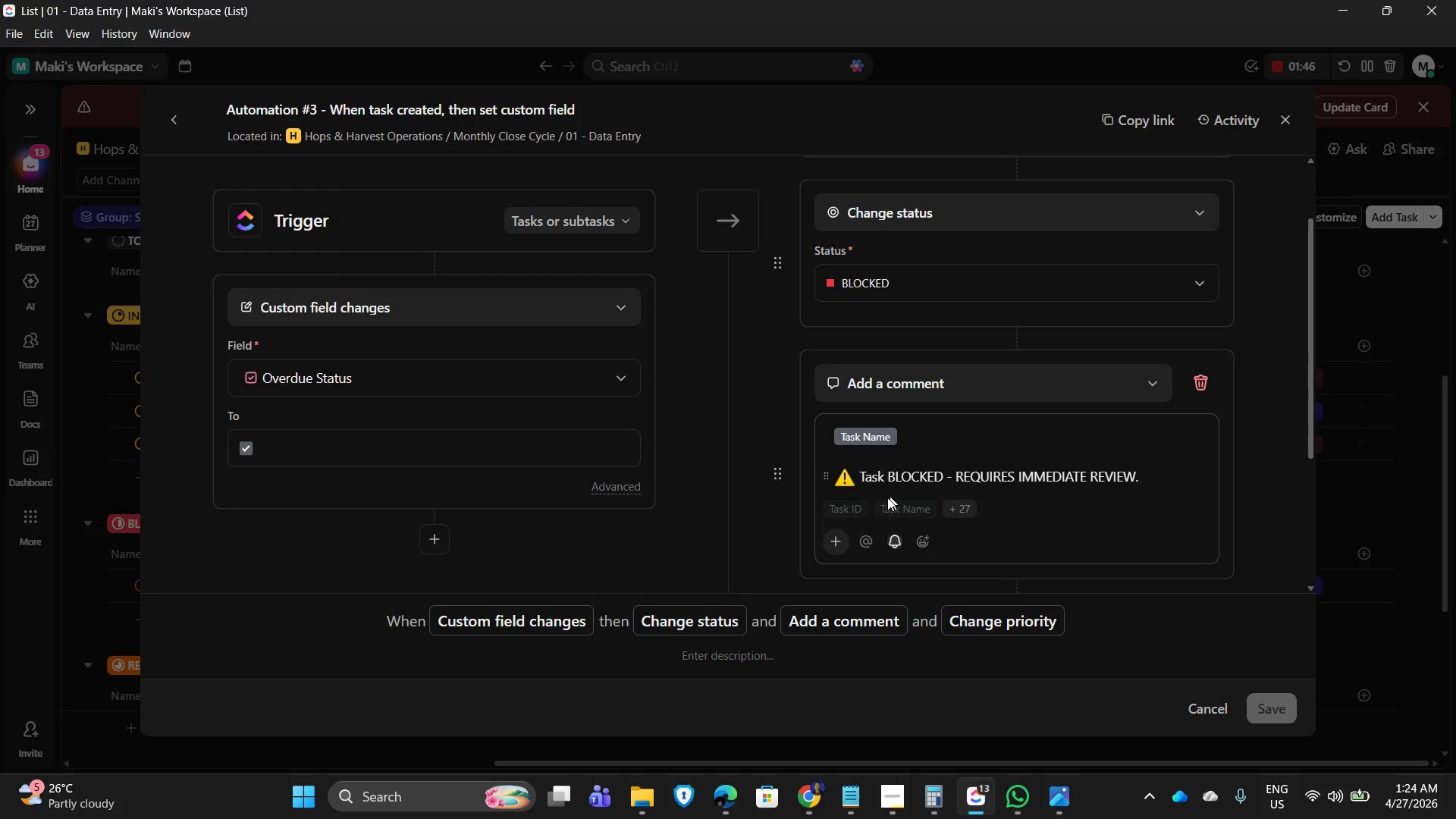 
left_click([1282, 116])
 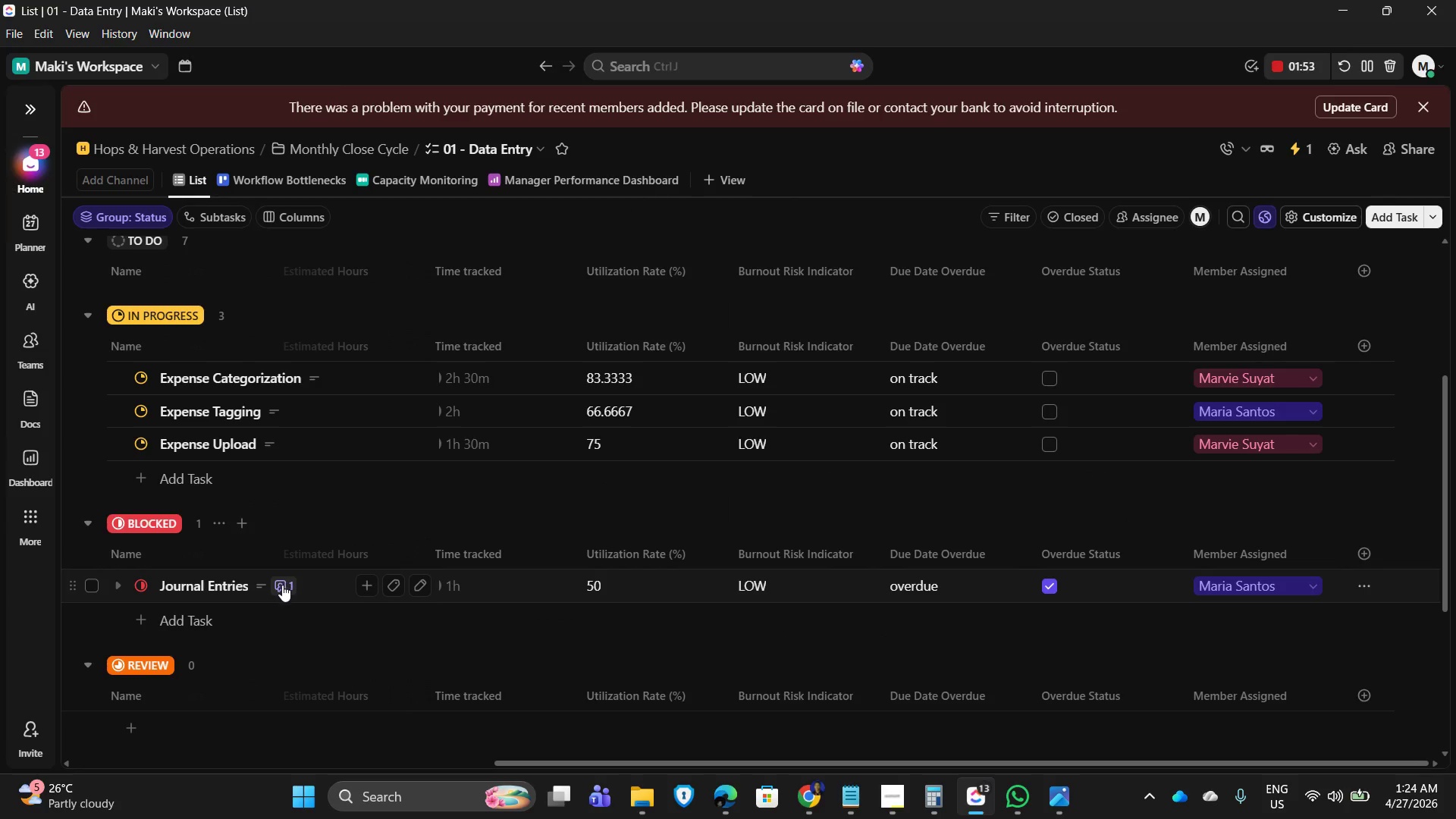 
left_click([282, 585])
 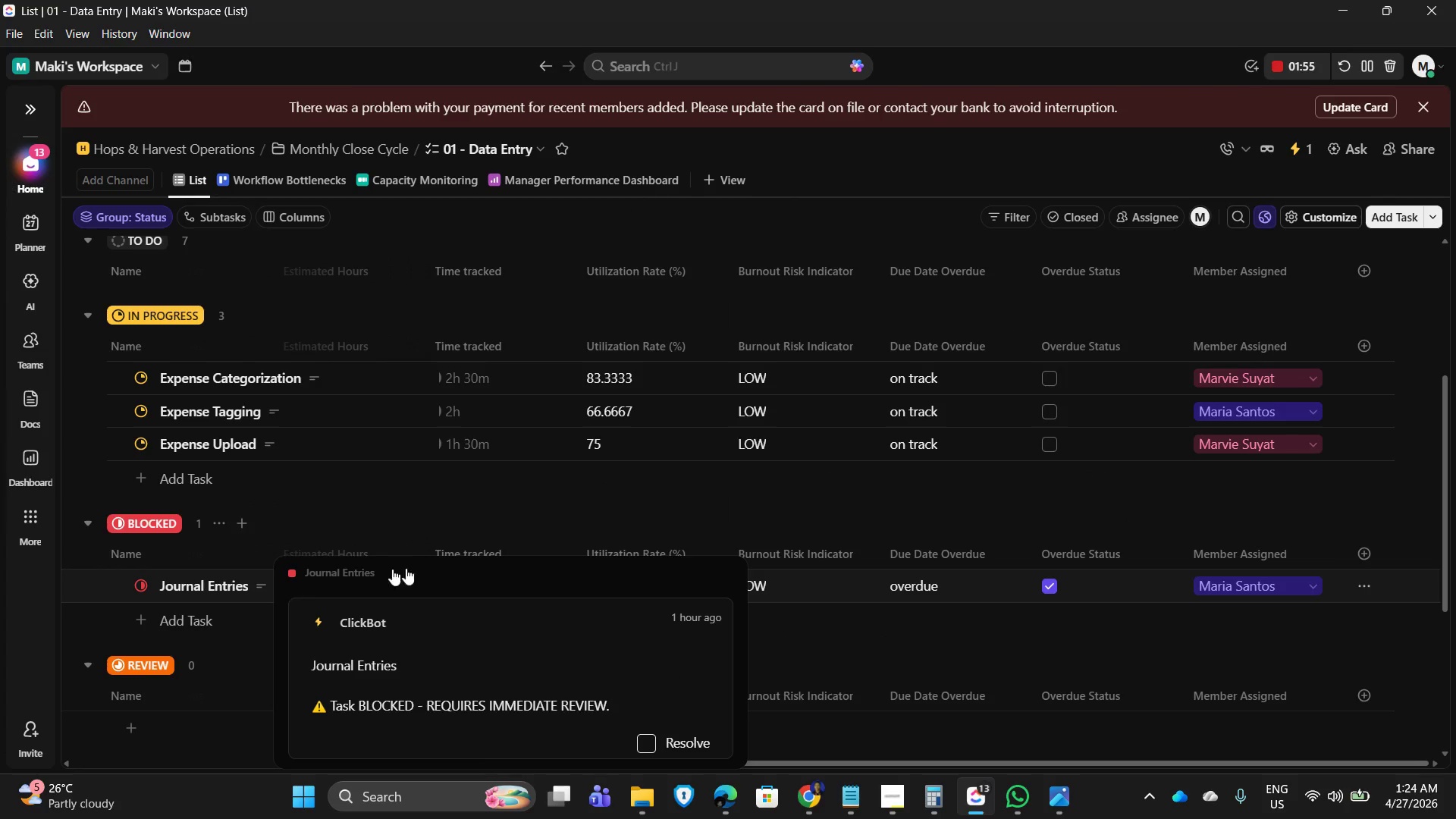 
scroll: coordinate [558, 705], scroll_direction: down, amount: 5.0
 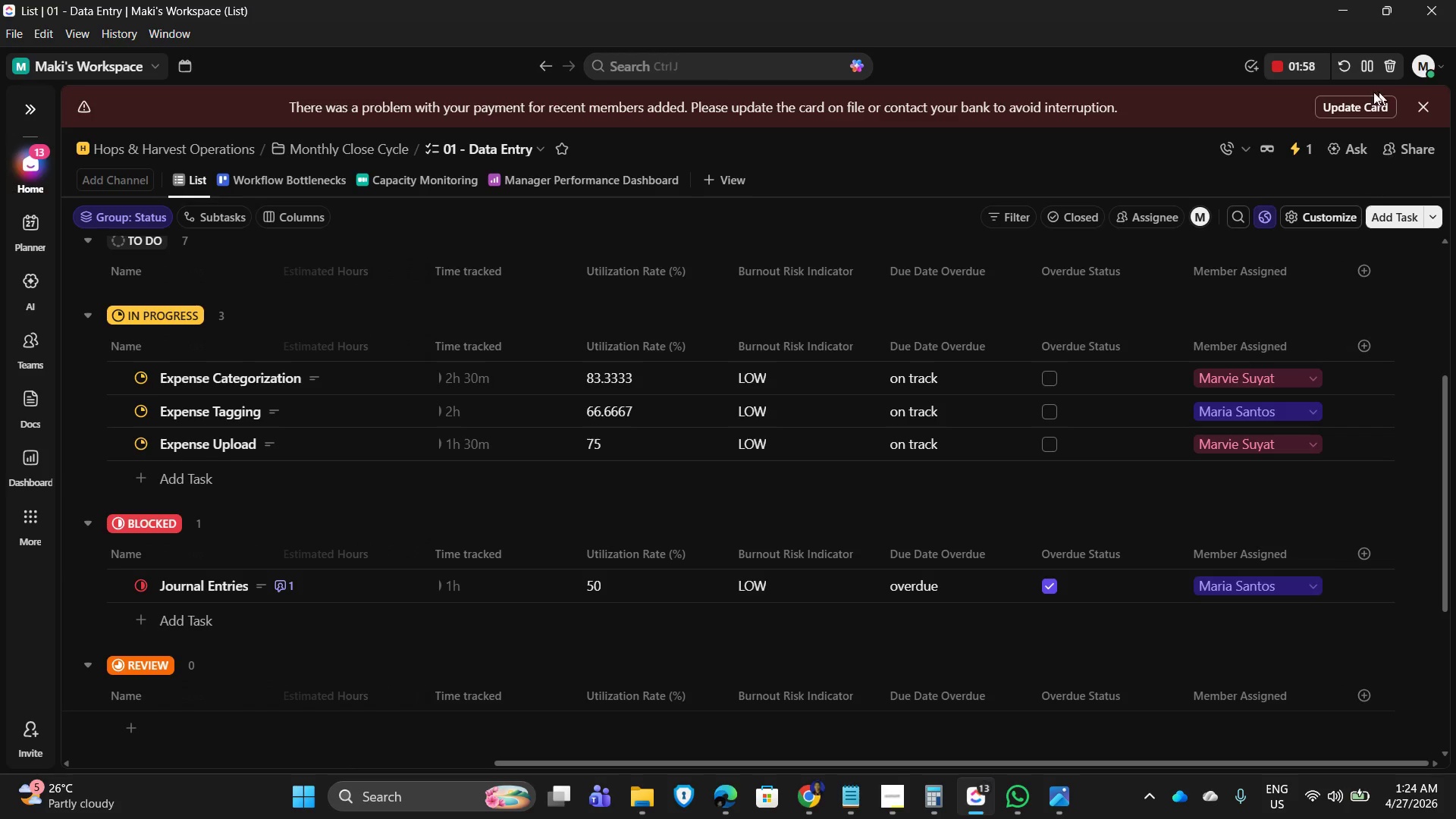 
left_click([1300, 146])
 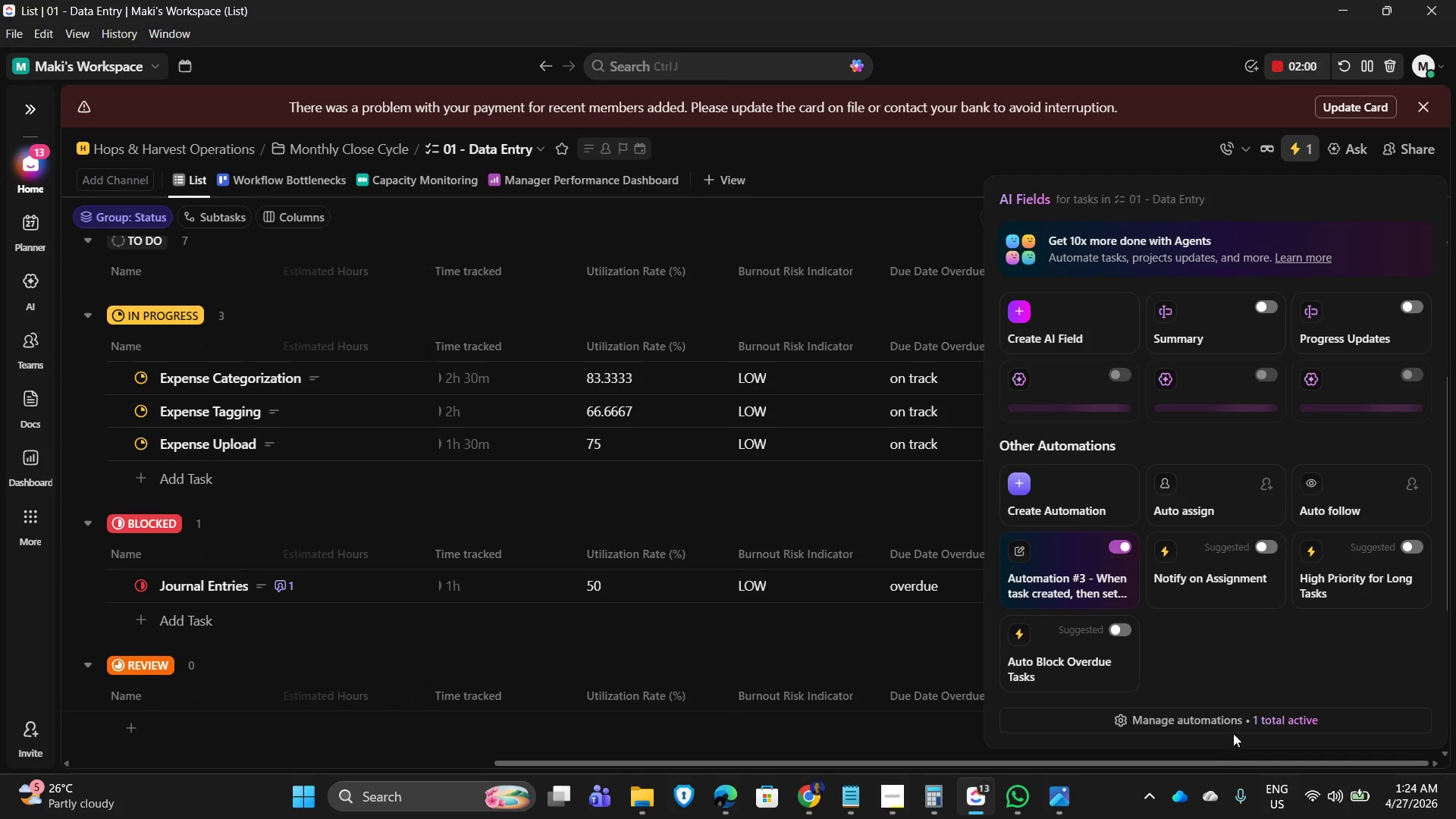 
left_click([1238, 723])
 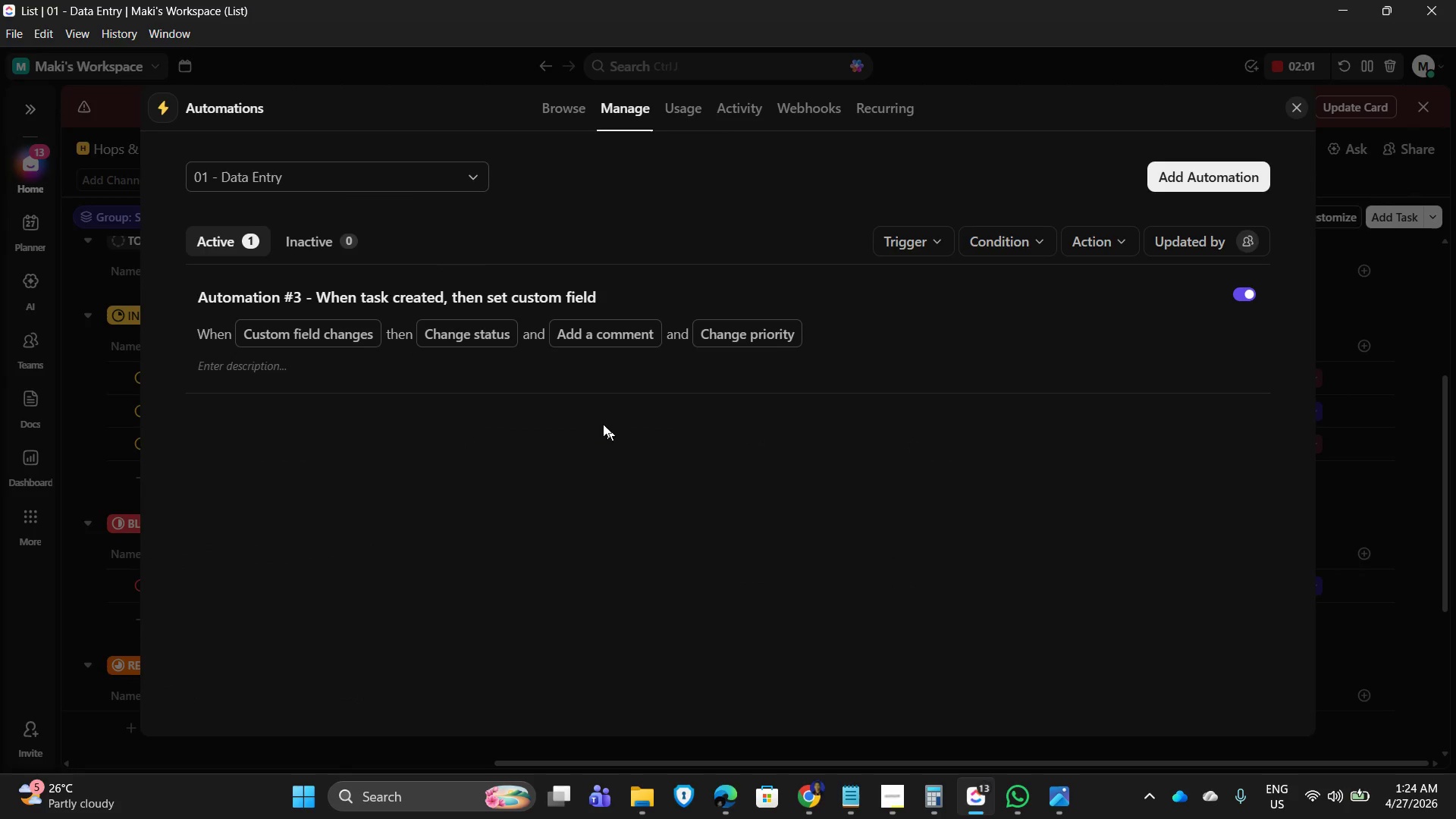 
left_click([1001, 330])
 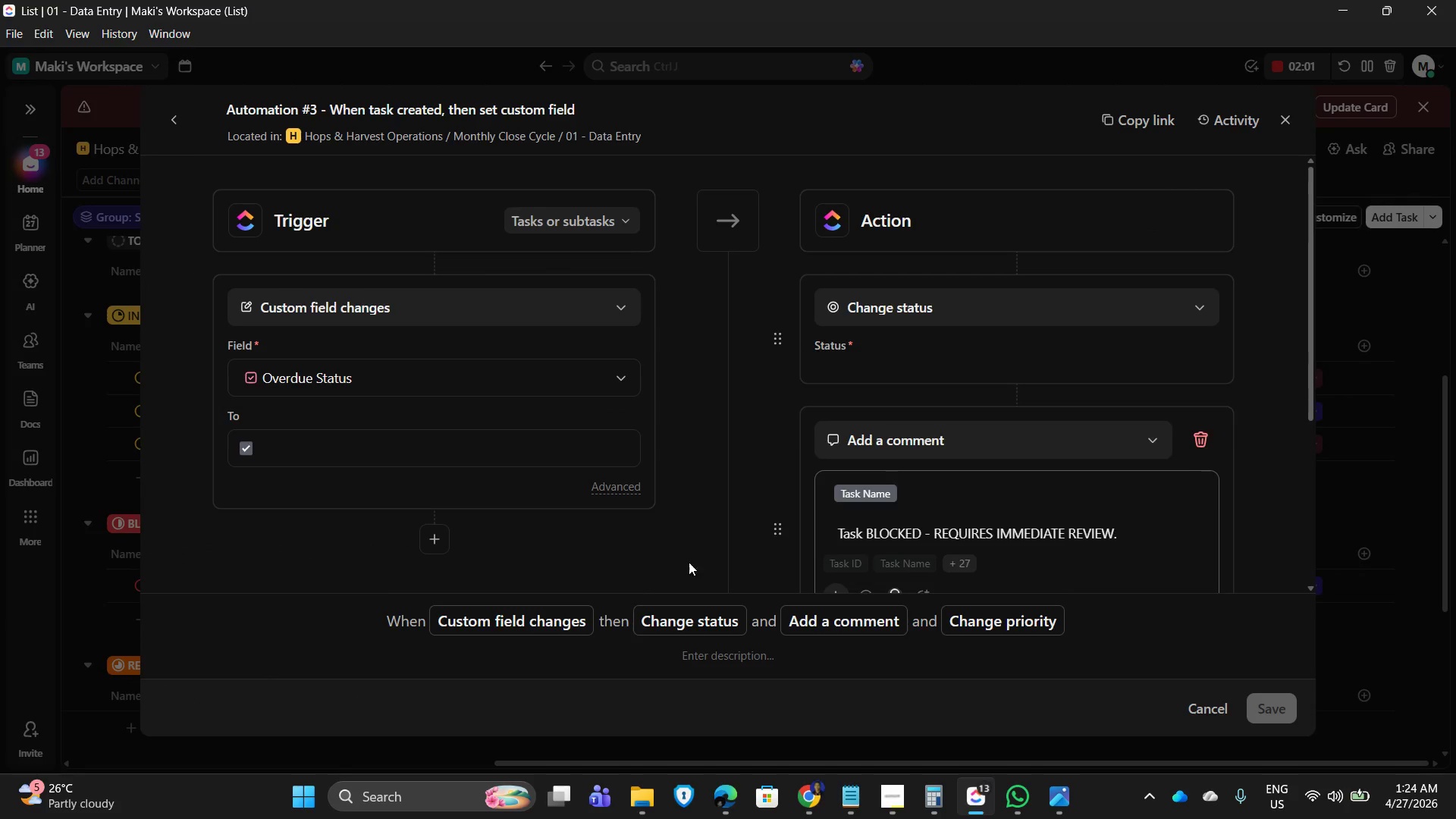 
scroll: coordinate [949, 492], scroll_direction: down, amount: 6.0
 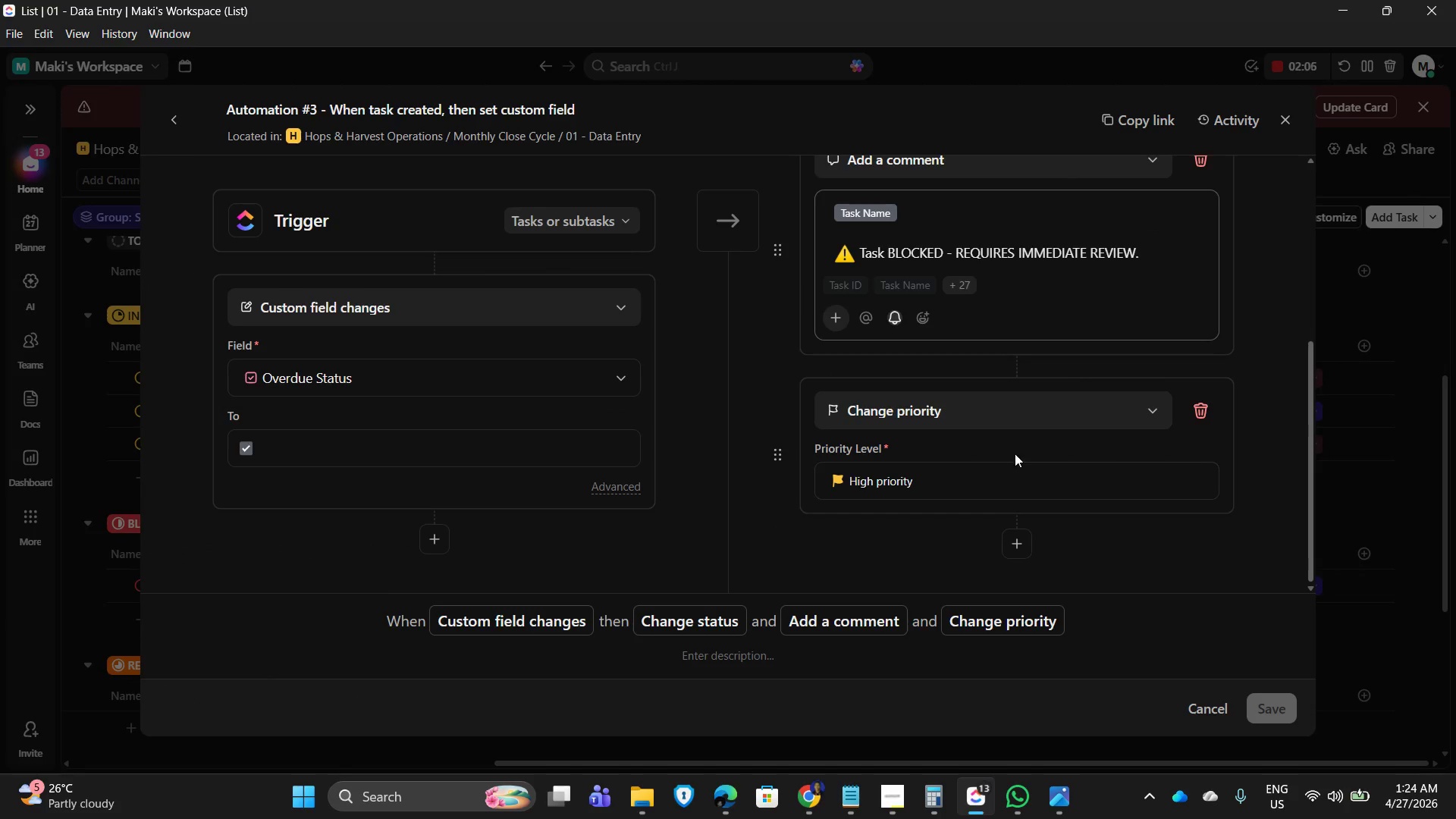 
scroll: coordinate [990, 421], scroll_direction: up, amount: 2.0
 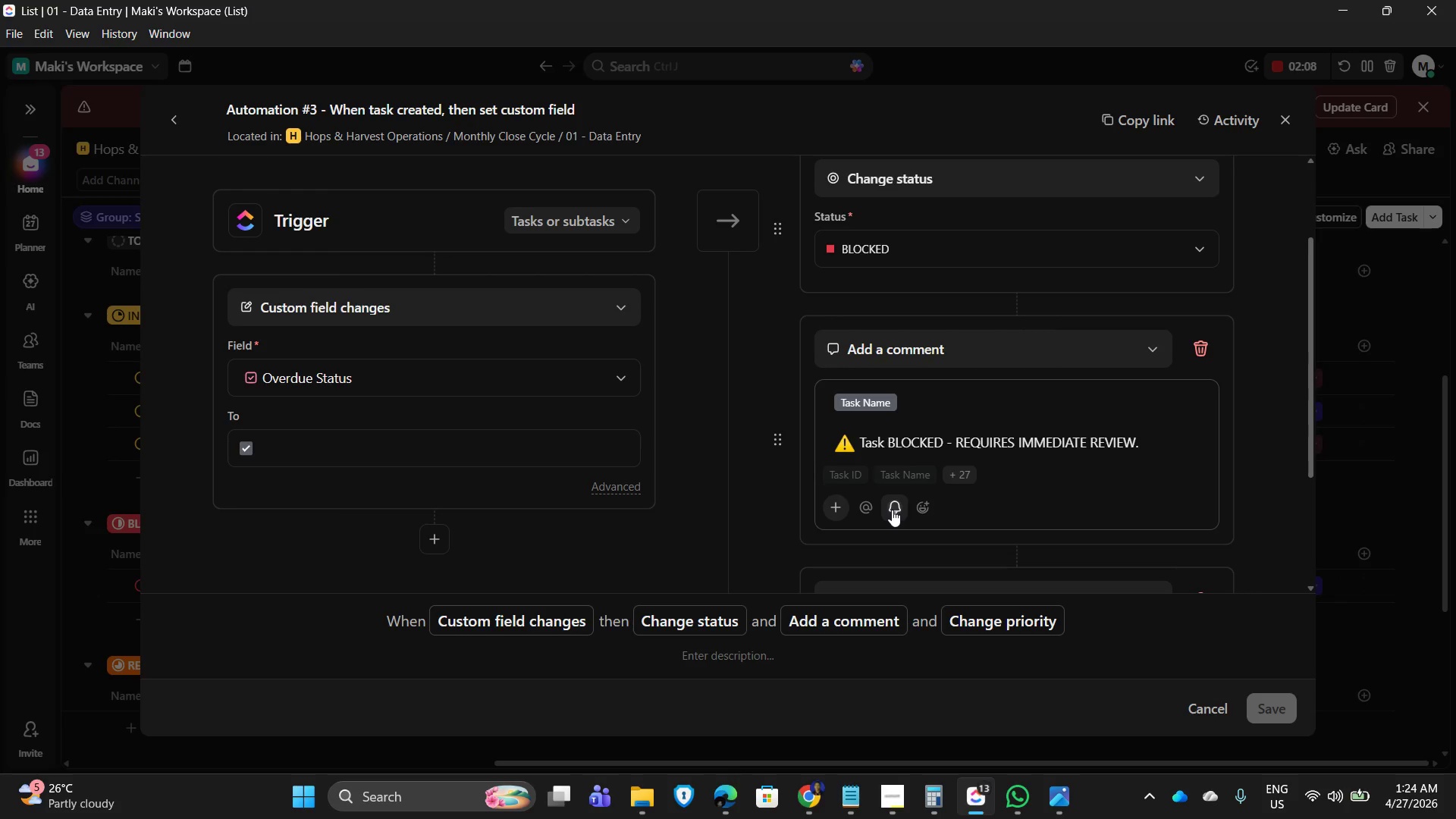 
left_click([892, 510])
 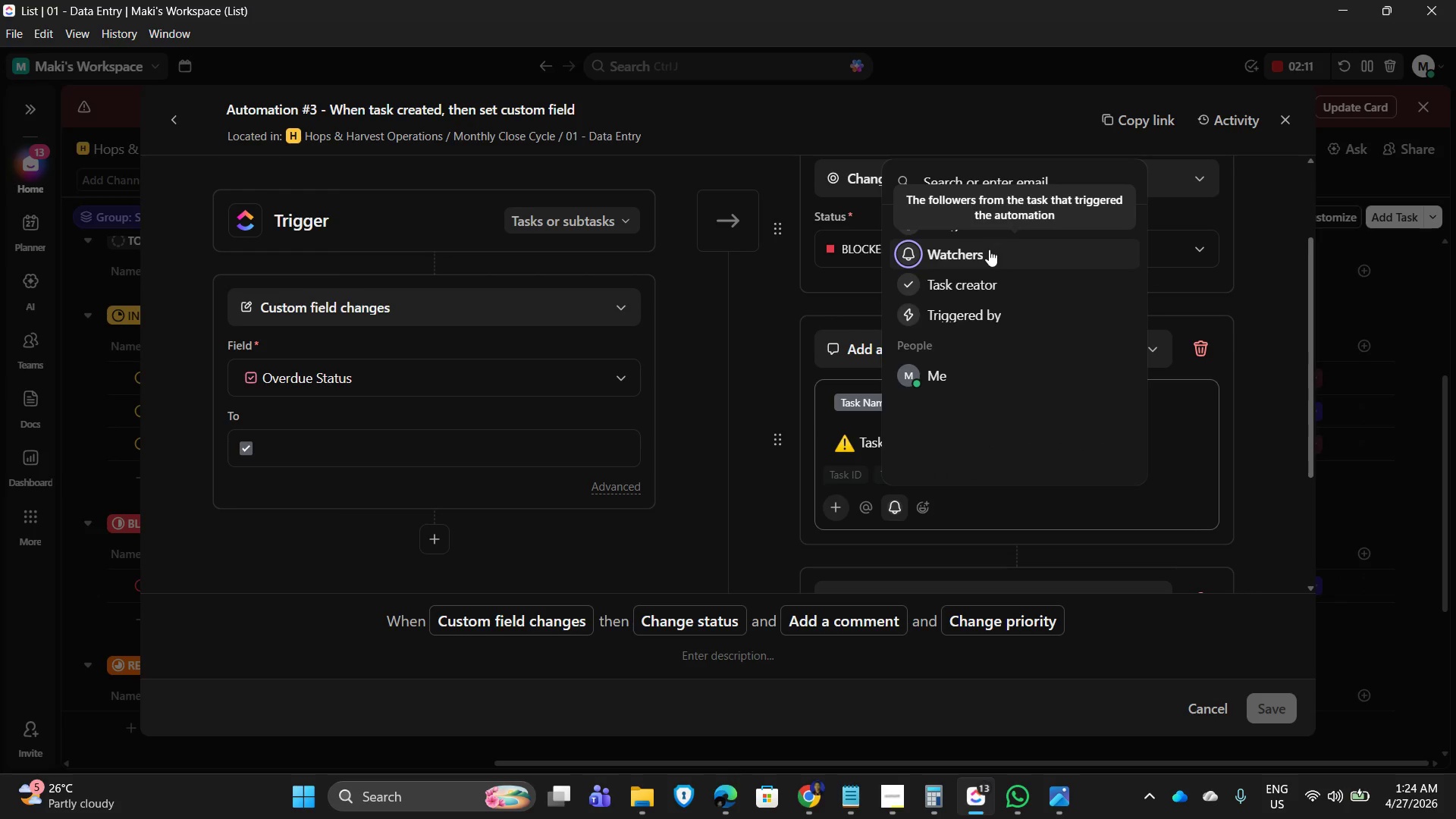 
left_click_drag(start_coordinate=[1283, 325], to_coordinate=[1279, 320])
 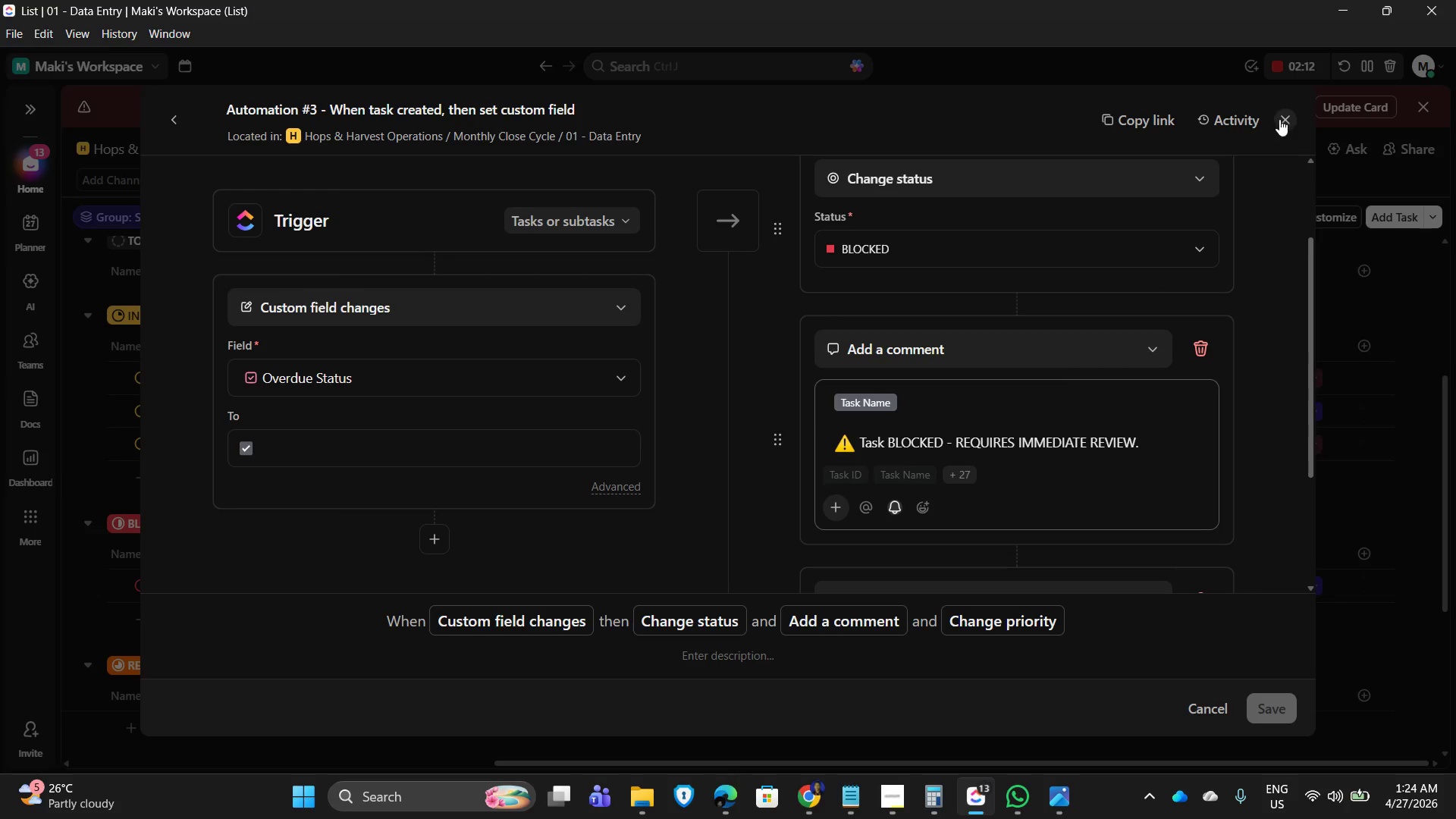 
left_click([1279, 118])
 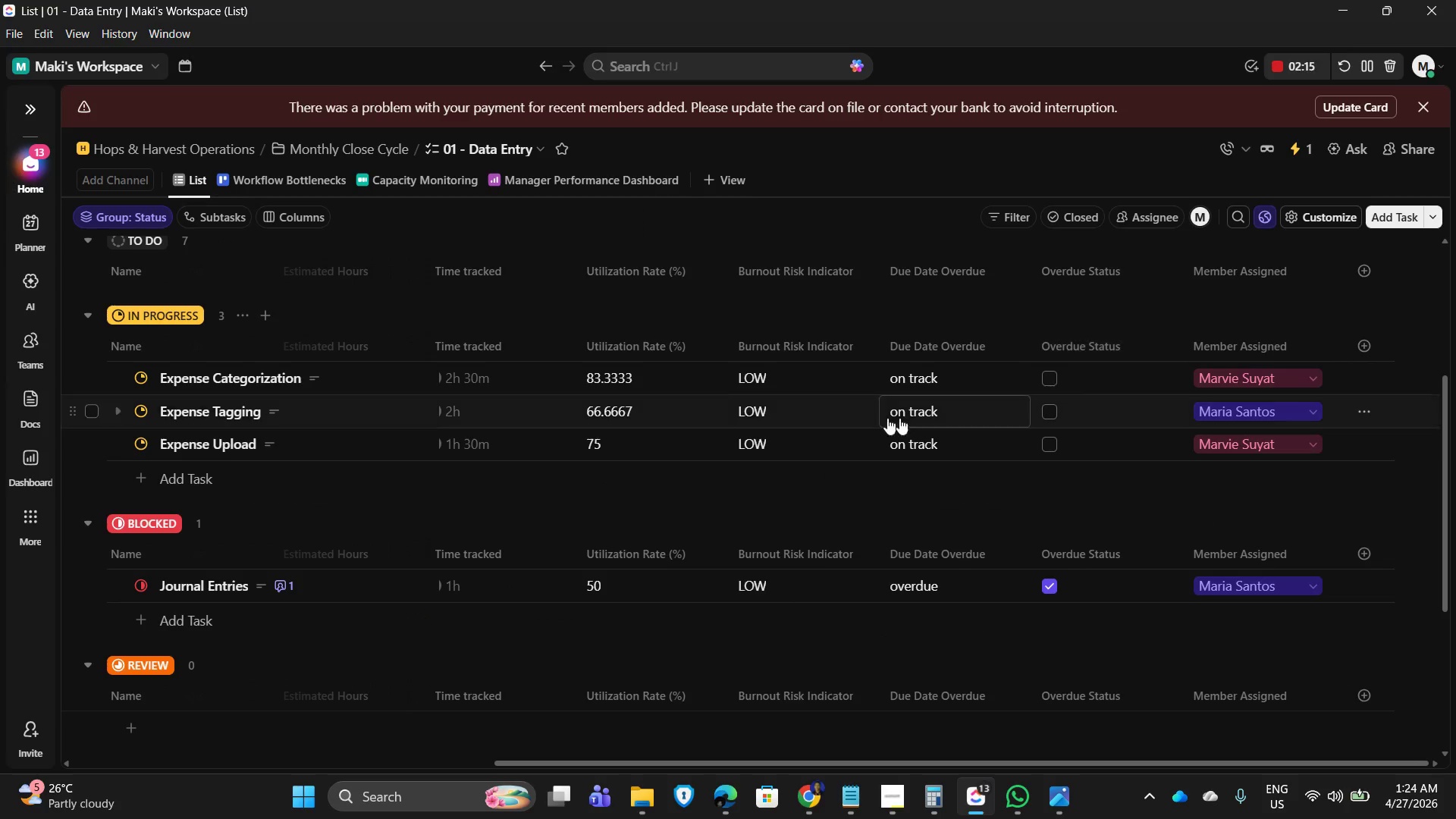 
scroll: coordinate [936, 435], scroll_direction: up, amount: 6.0
 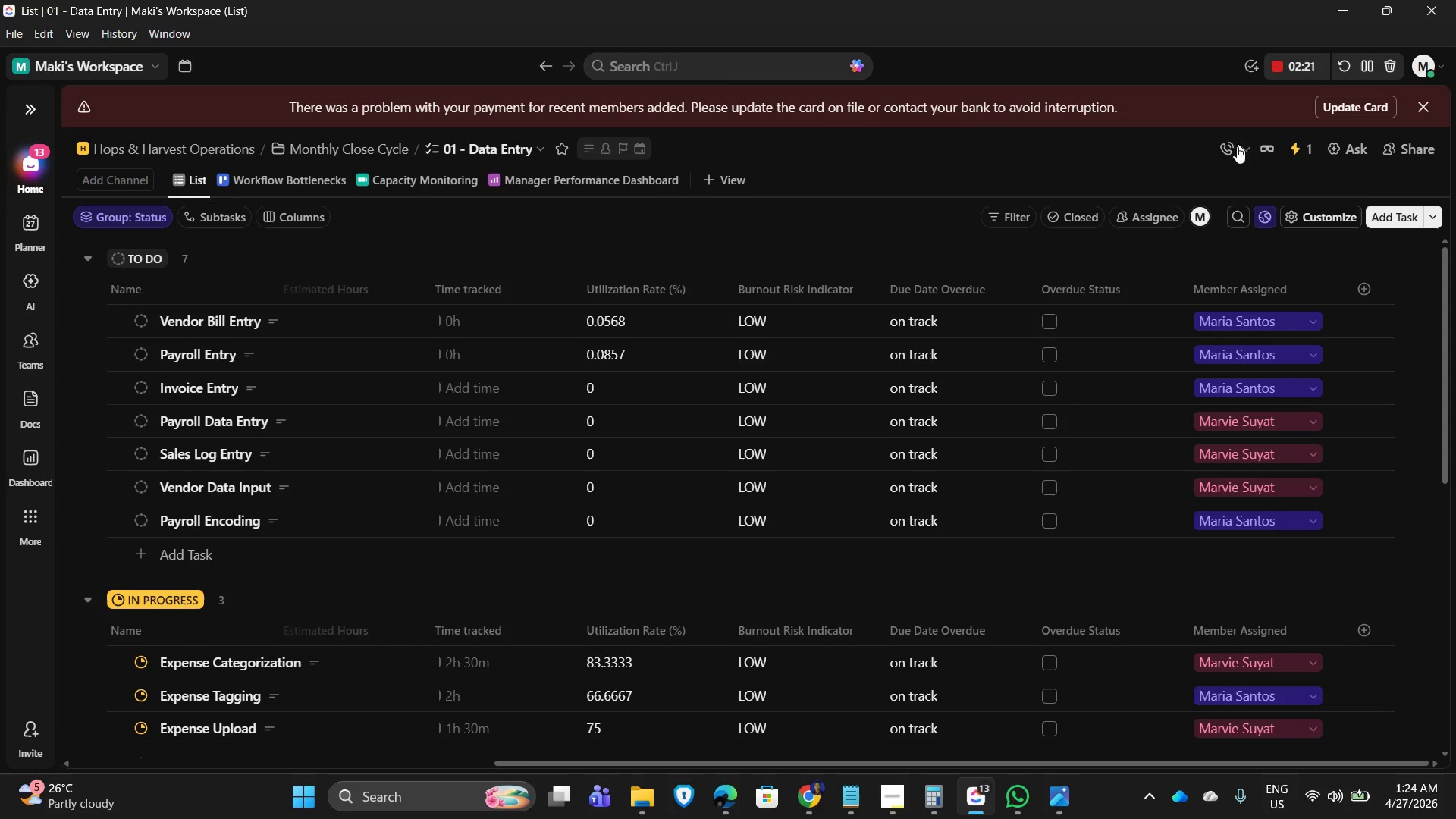 
wait(5.23)
 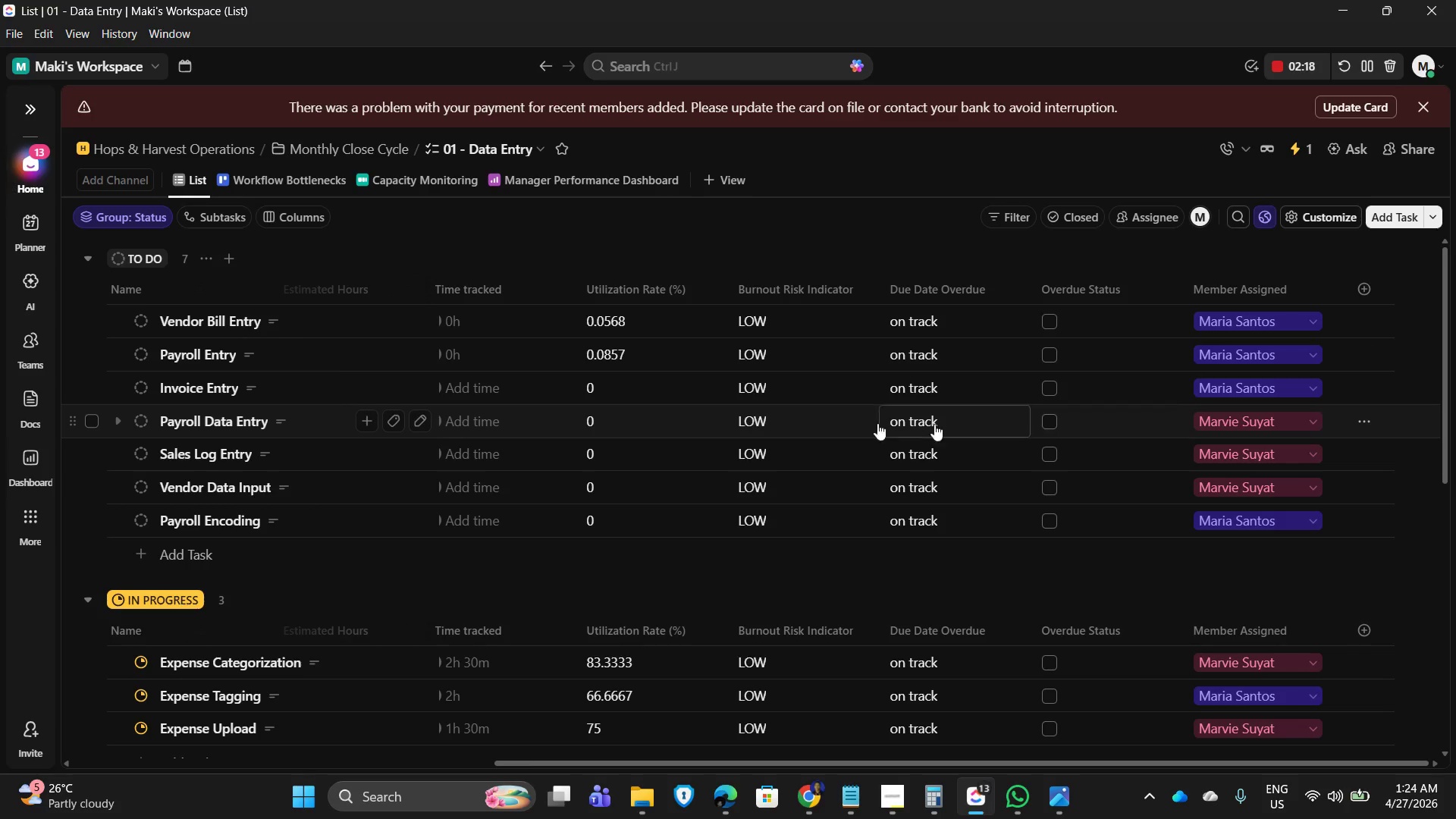 
scroll: coordinate [645, 572], scroll_direction: down, amount: 3.0
 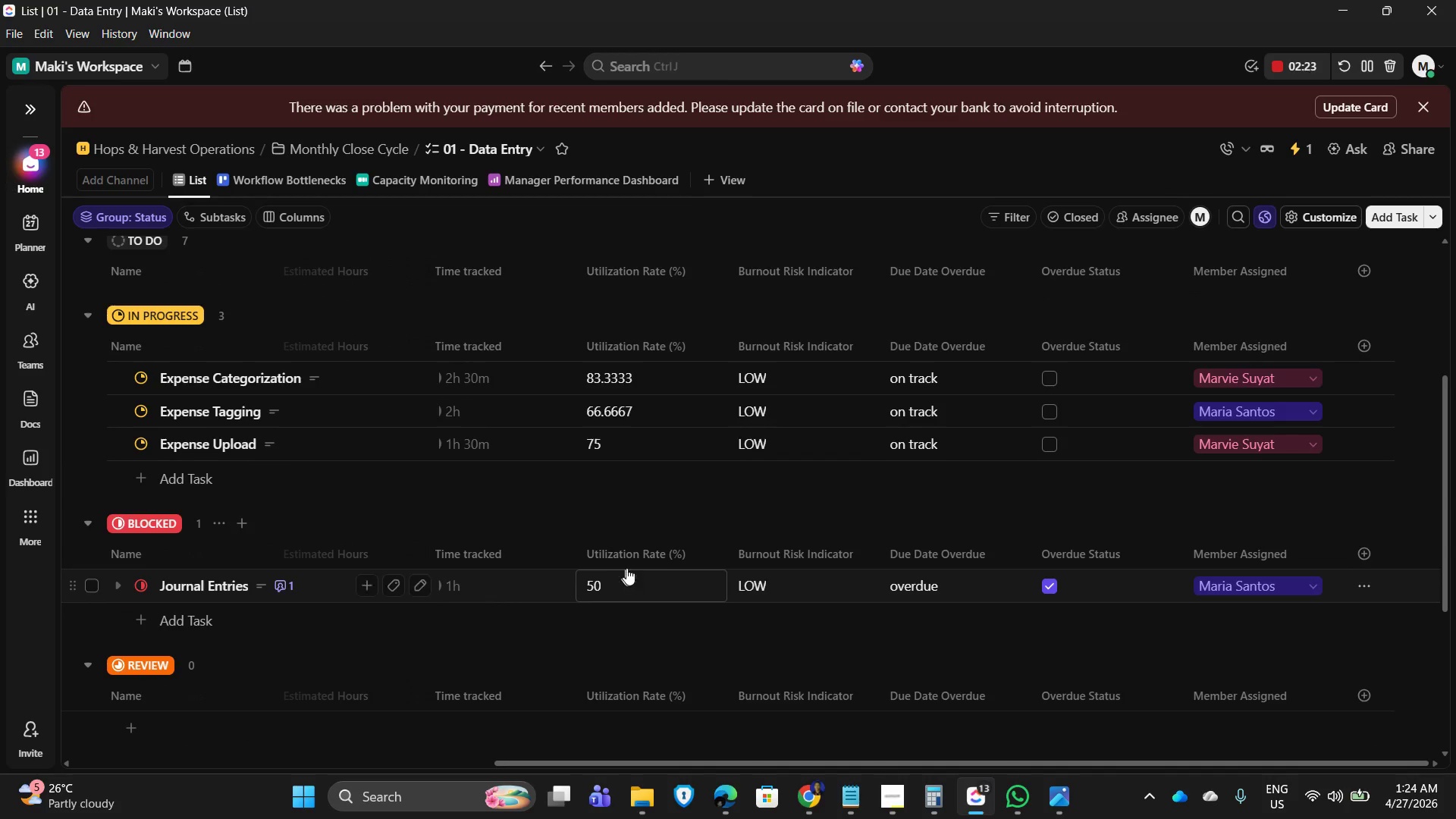 
scroll: coordinate [607, 496], scroll_direction: up, amount: 8.0
 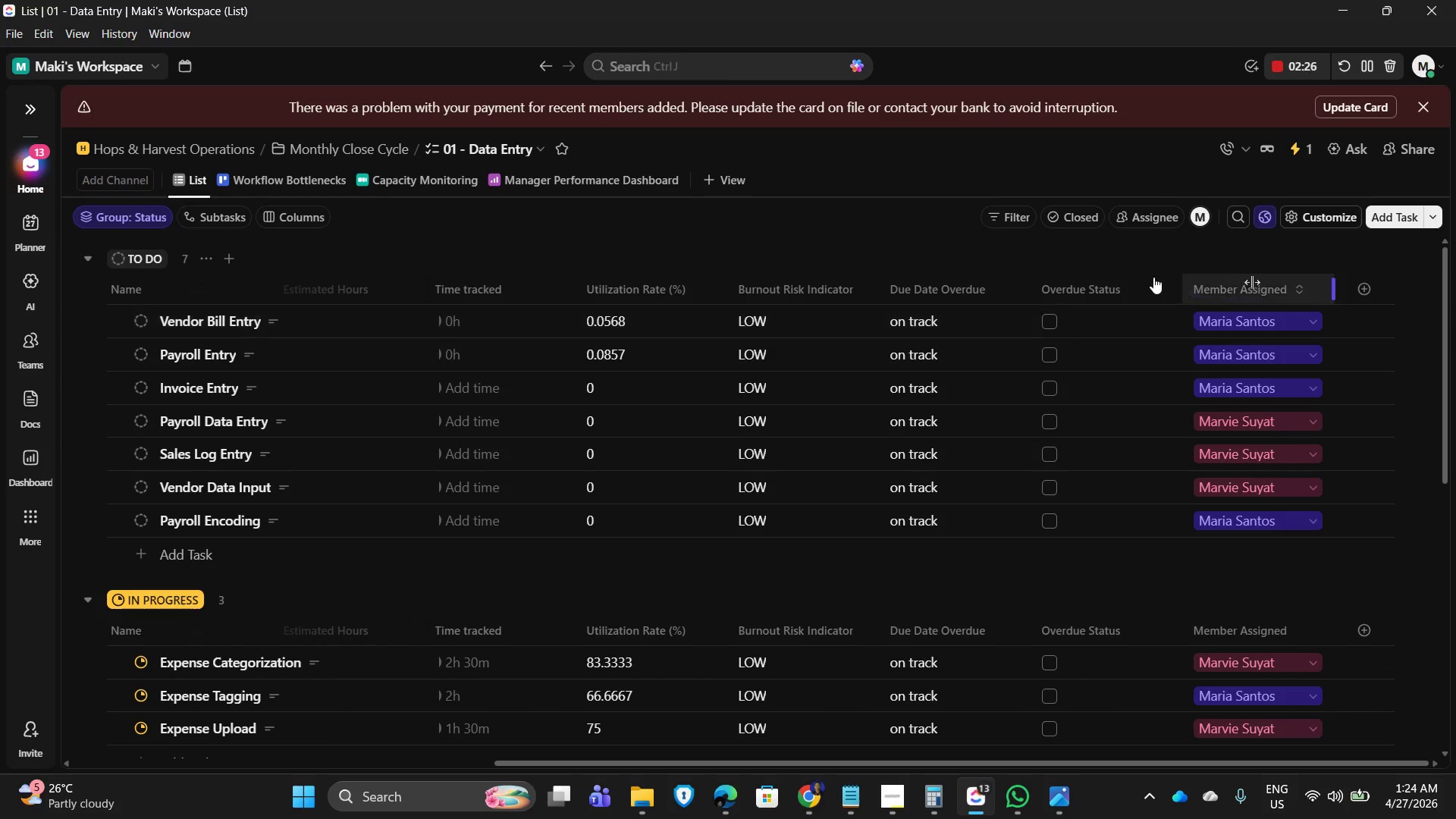 
left_click([296, 217])
 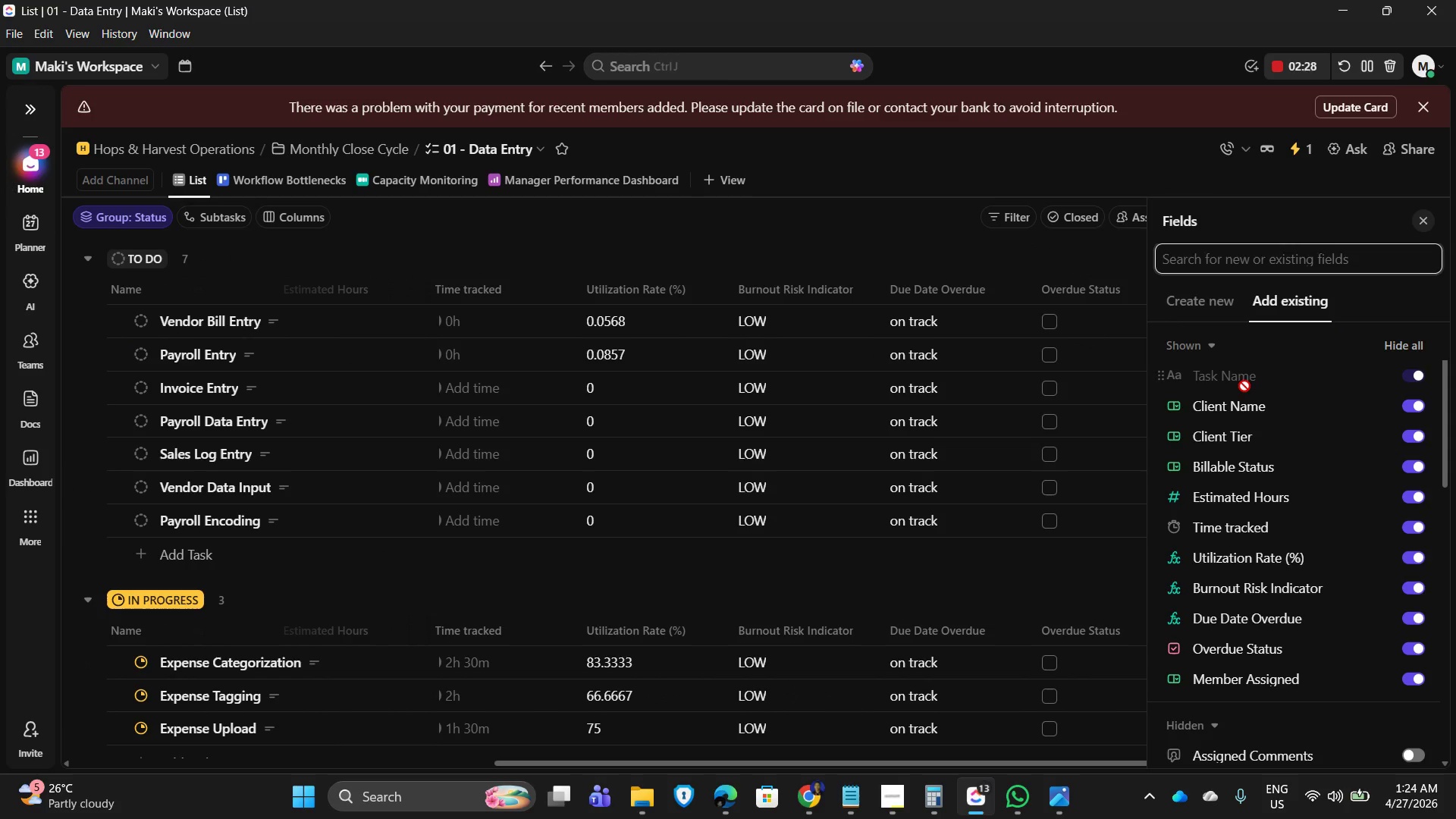 
left_click_drag(start_coordinate=[868, 252], to_coordinate=[843, 251])
 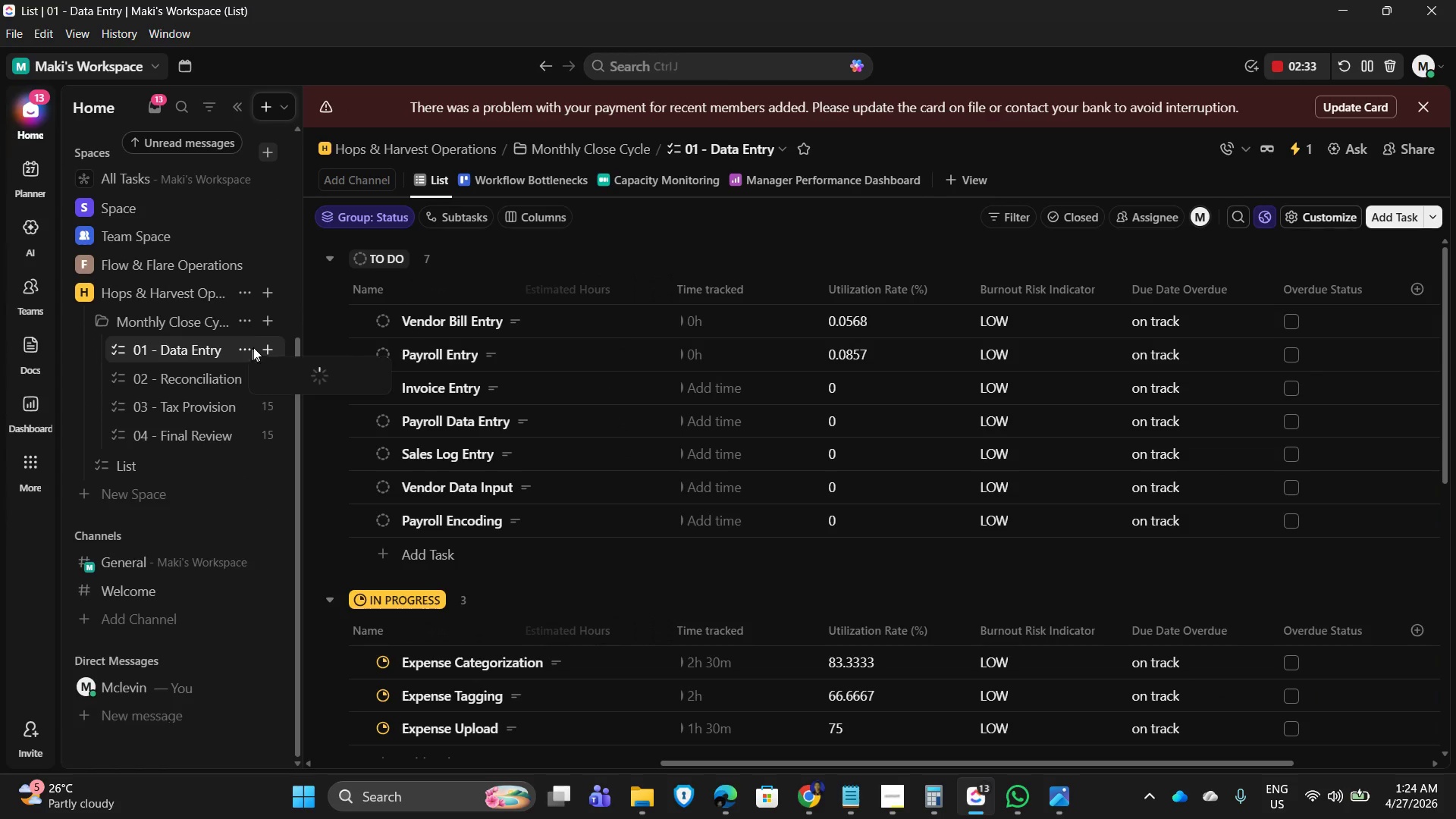 
wait(5.67)
 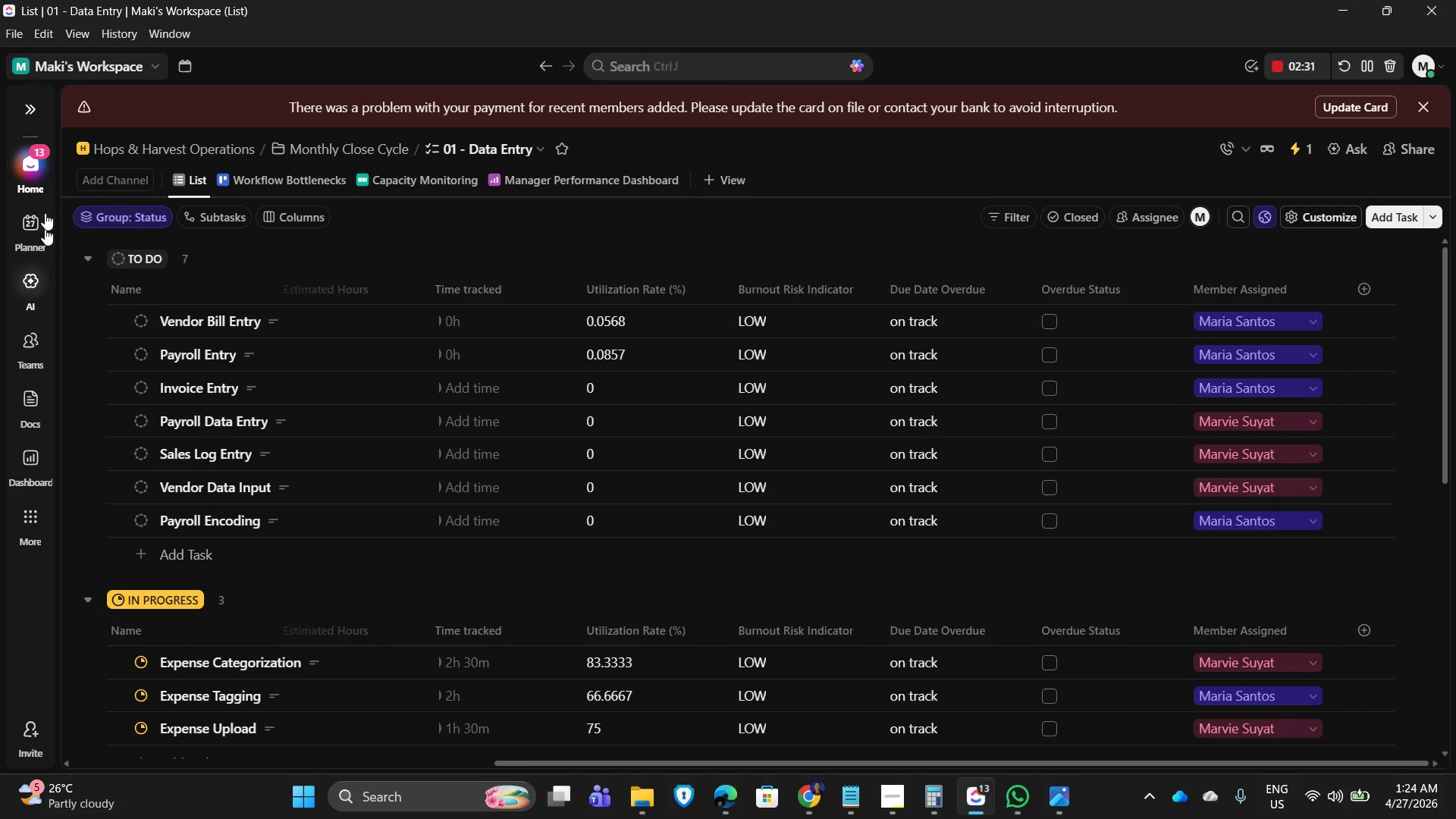 
left_click([338, 353])
 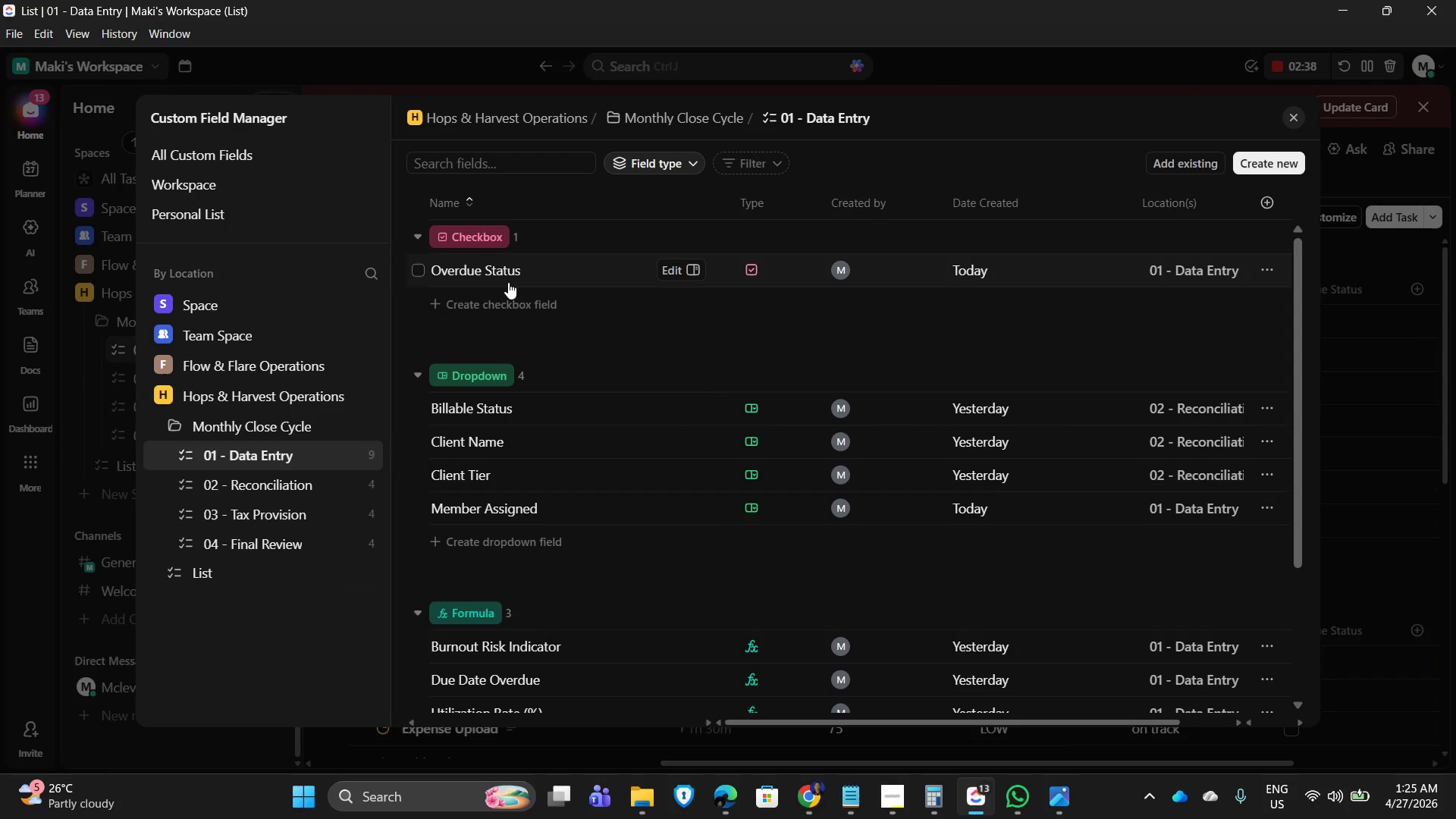 
scroll: coordinate [686, 505], scroll_direction: down, amount: 2.0
 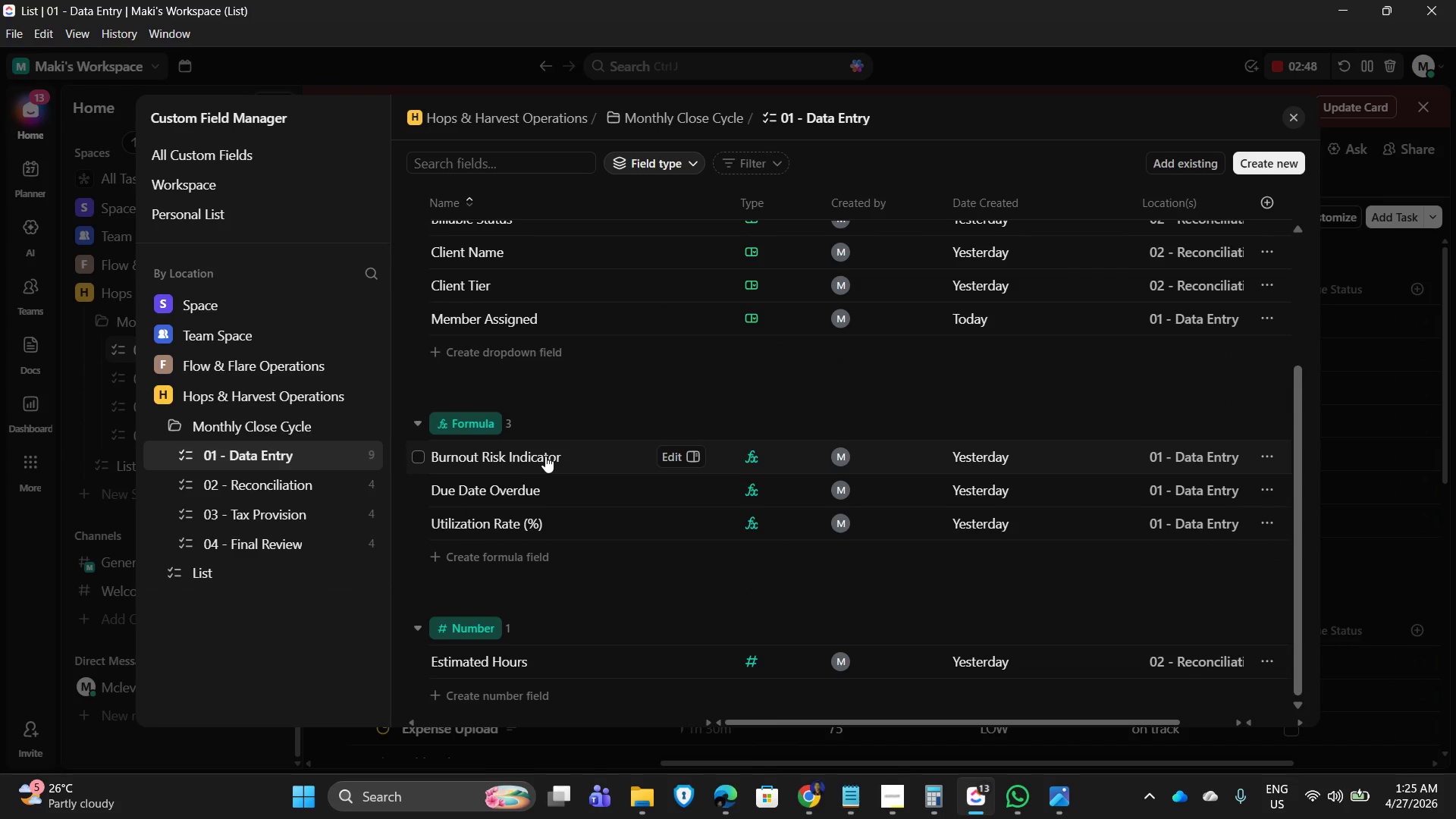 
left_click([548, 453])
 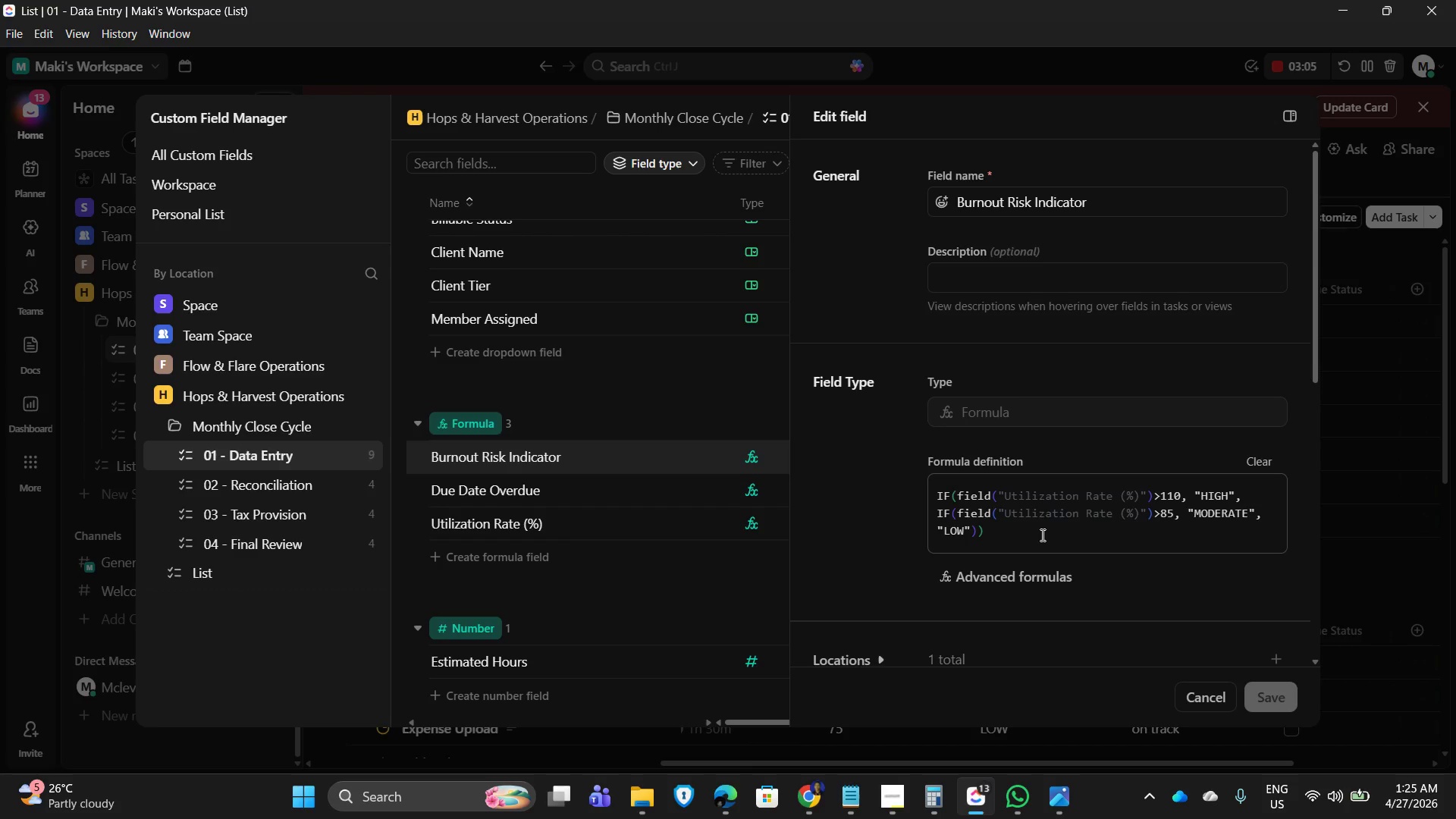 
wait(20.75)
 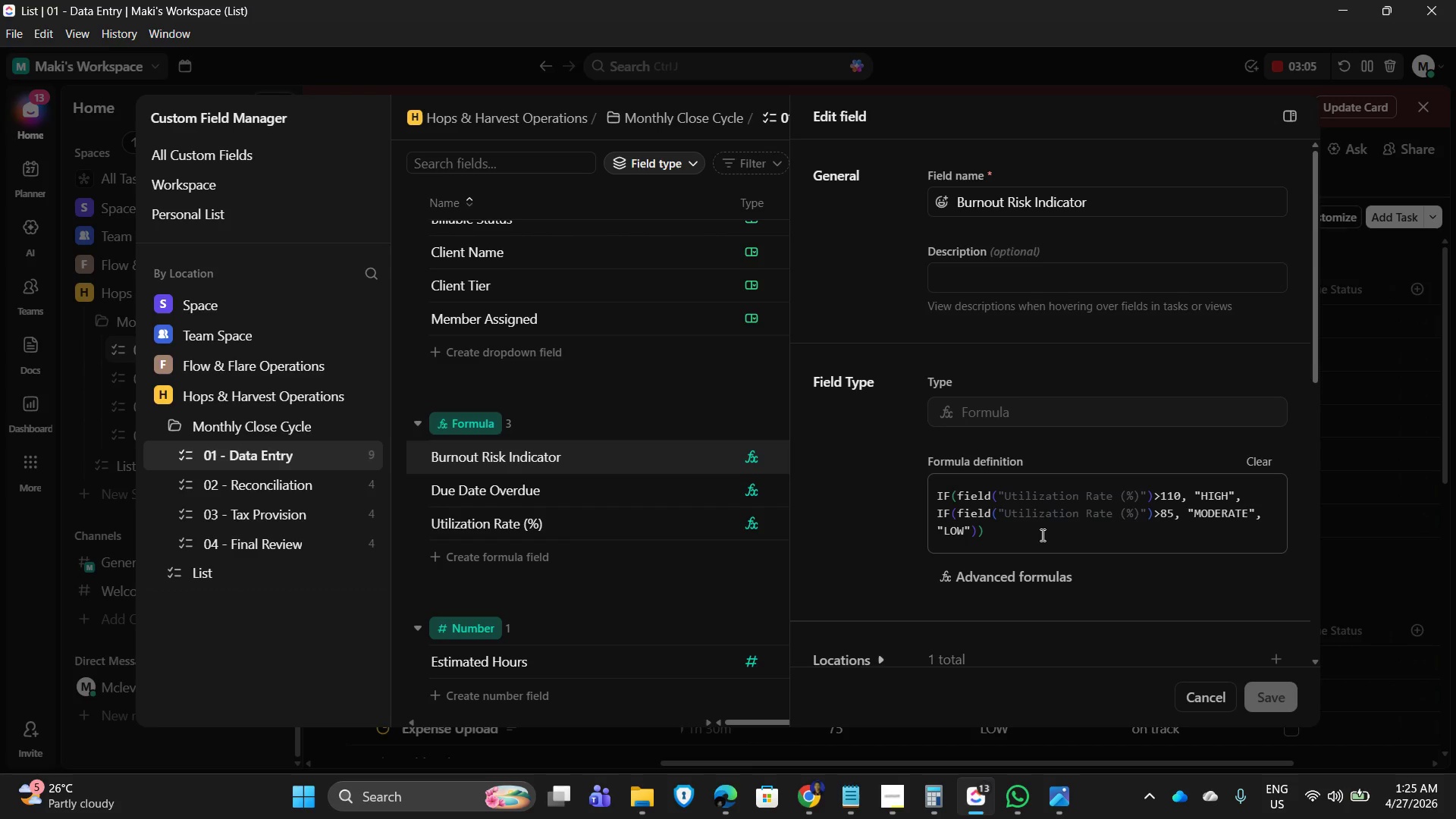 
left_click([494, 494])
 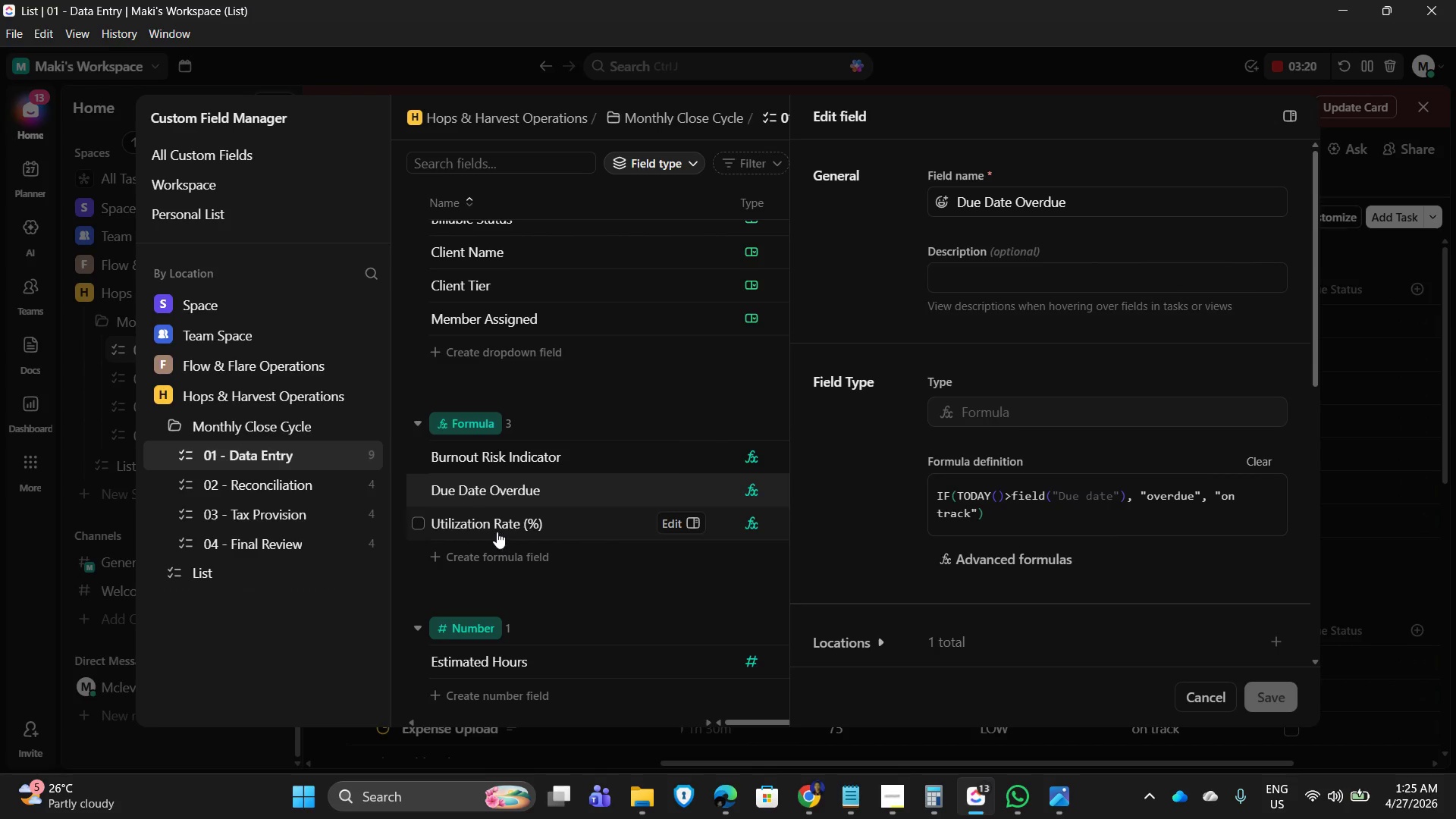 
wait(15.03)
 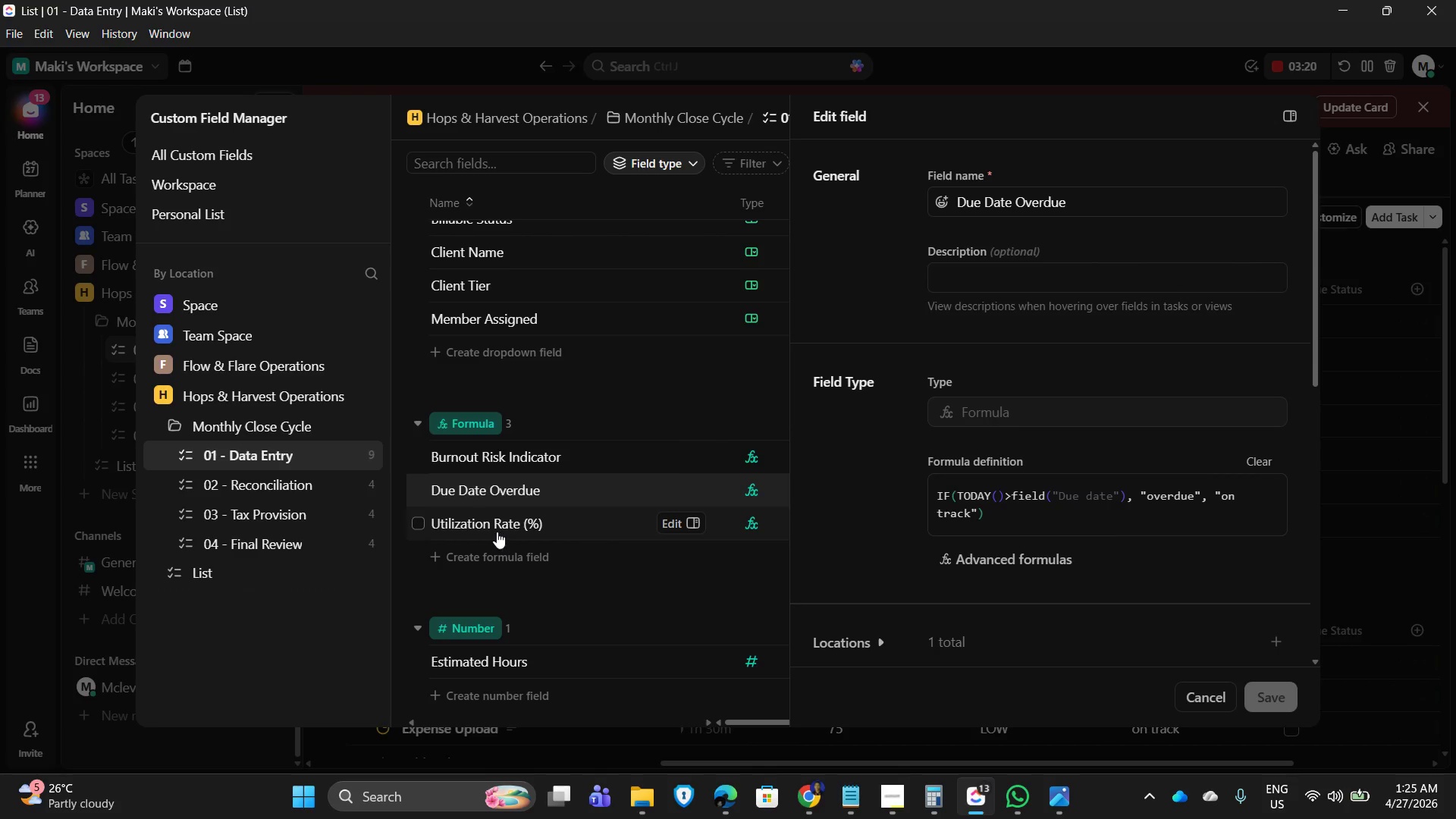 
left_click([496, 531])
 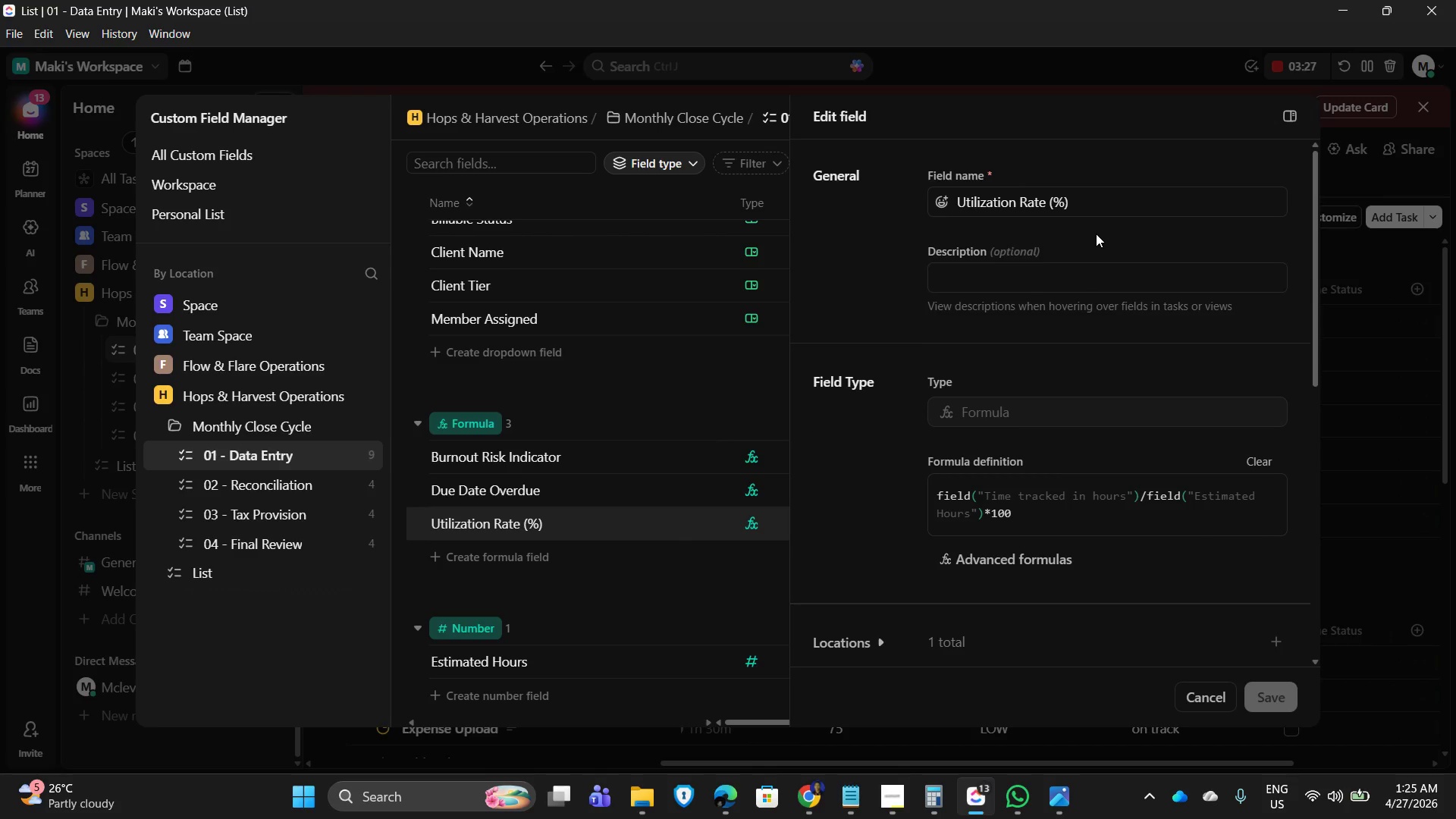 
scroll: coordinate [1082, 465], scroll_direction: down, amount: 2.0
 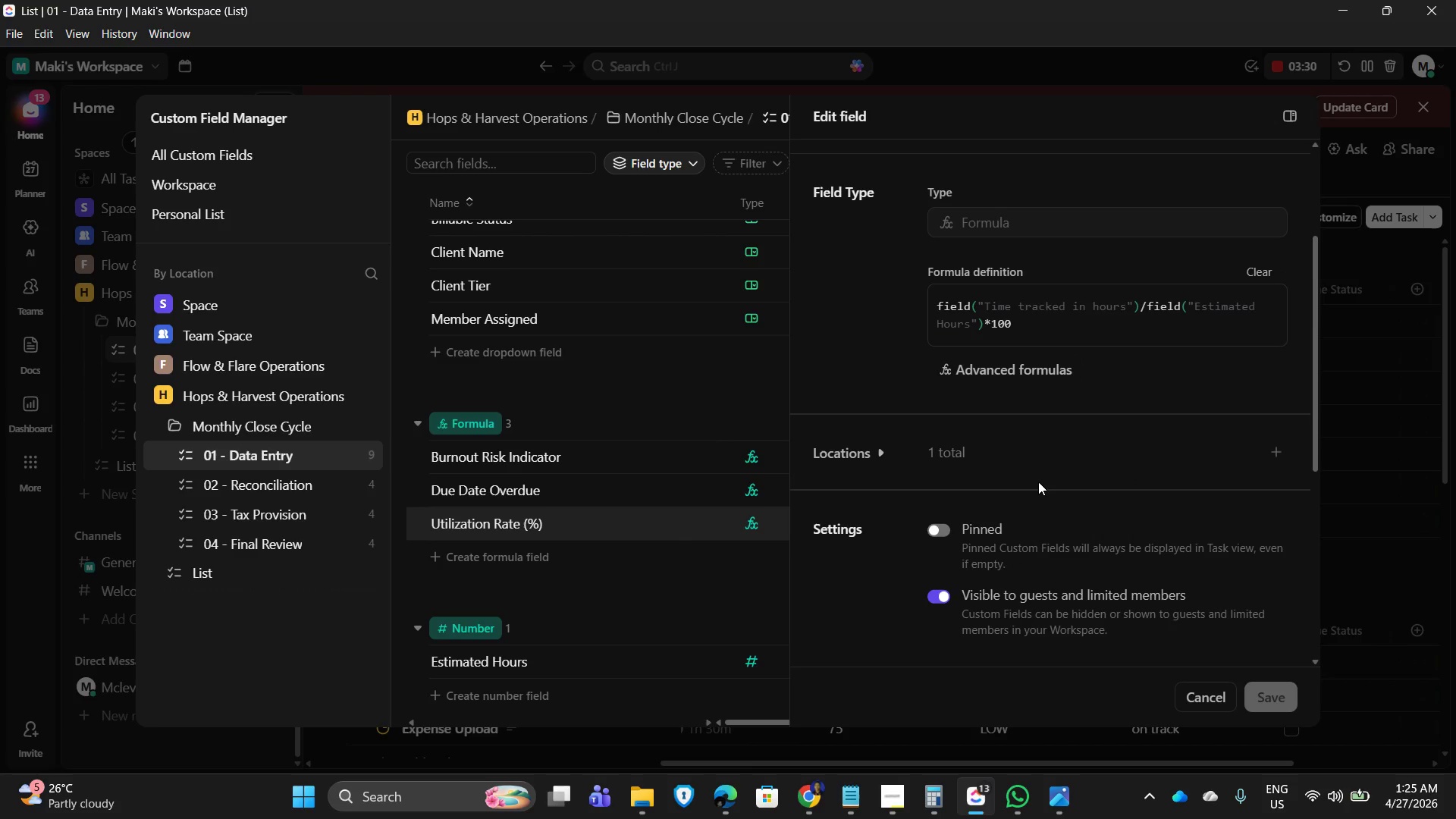 
scroll: coordinate [1046, 481], scroll_direction: up, amount: 2.0
 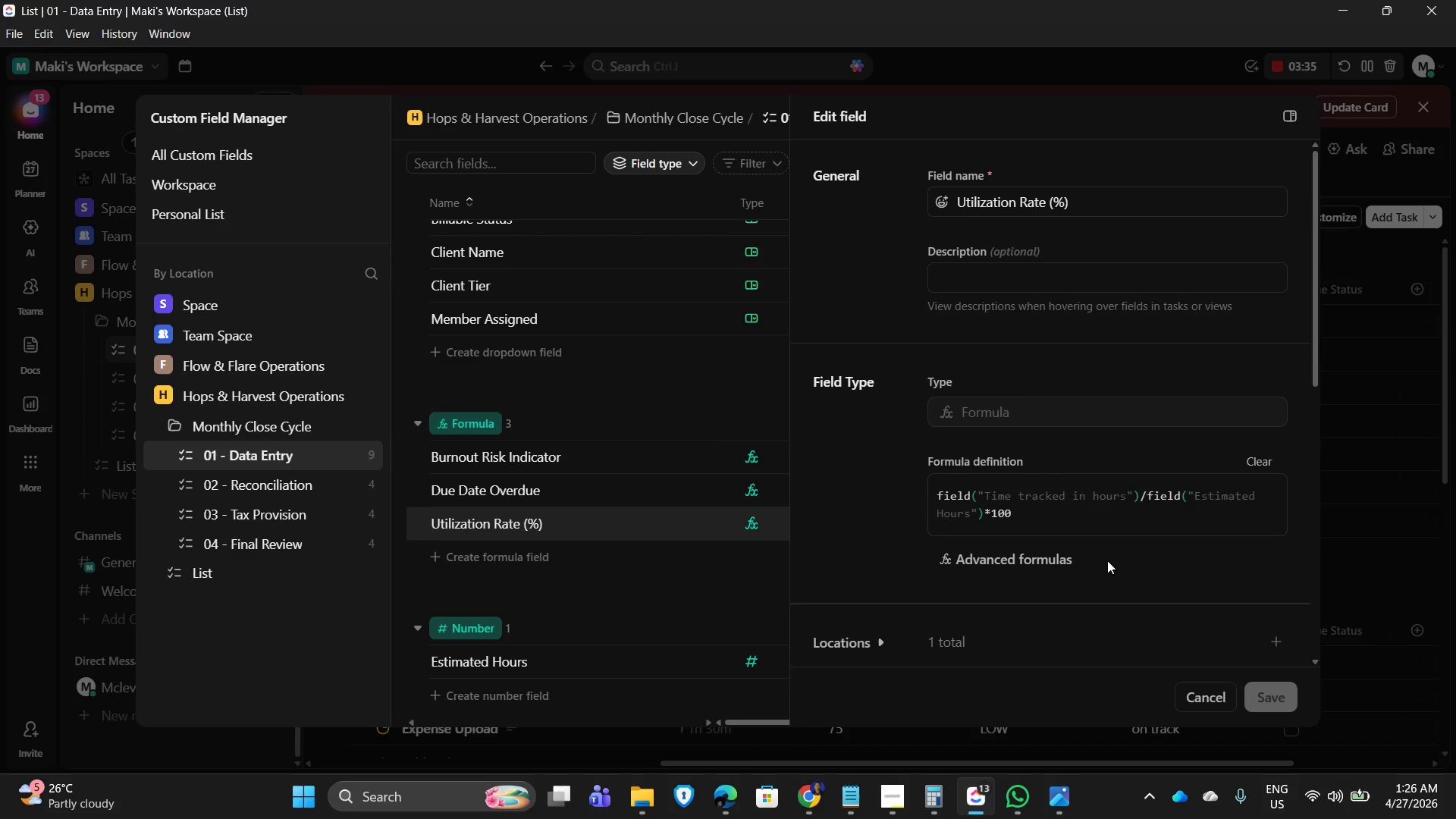 
wait(9.63)
 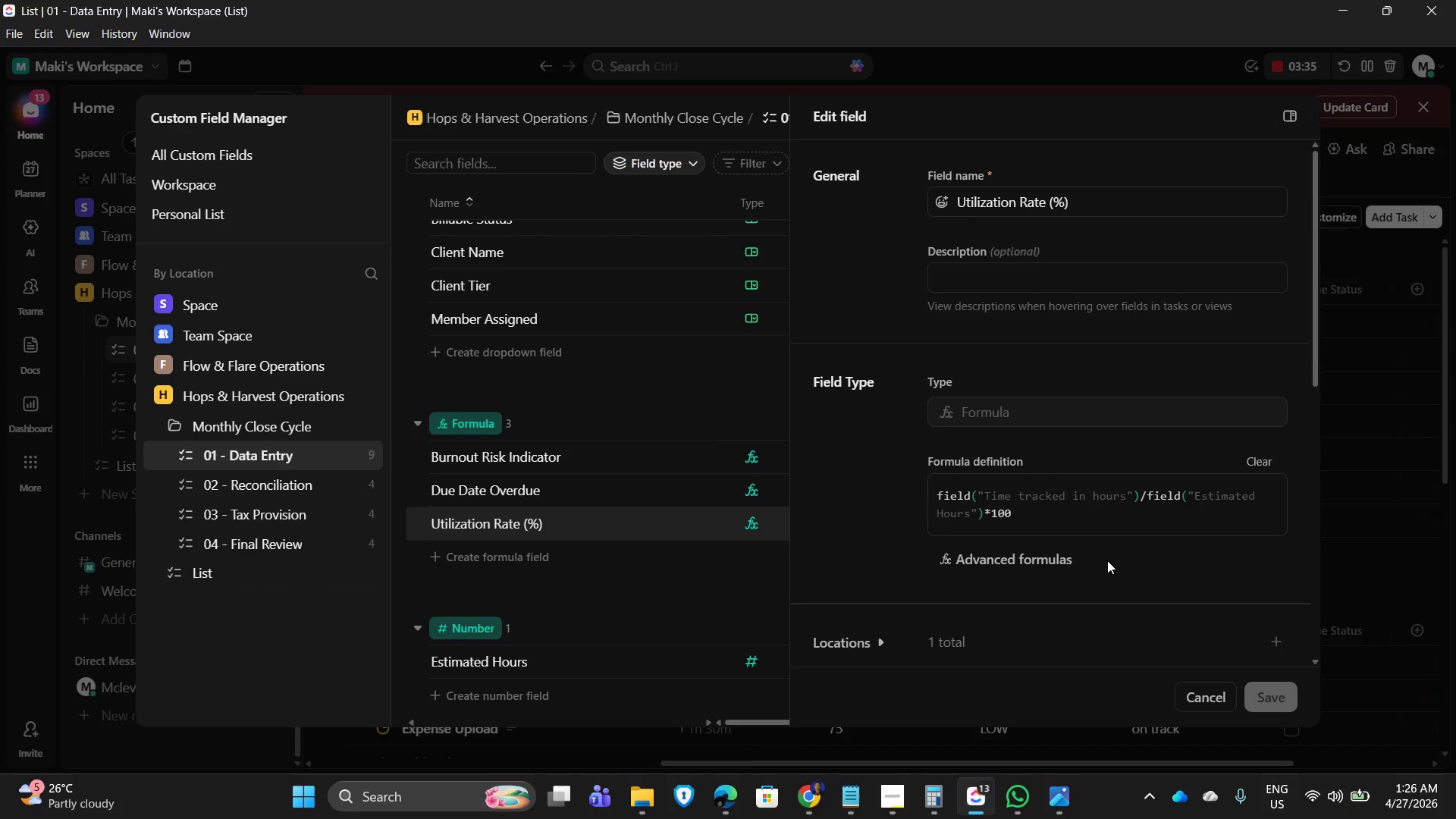 
scroll: coordinate [656, 532], scroll_direction: down, amount: 2.0
 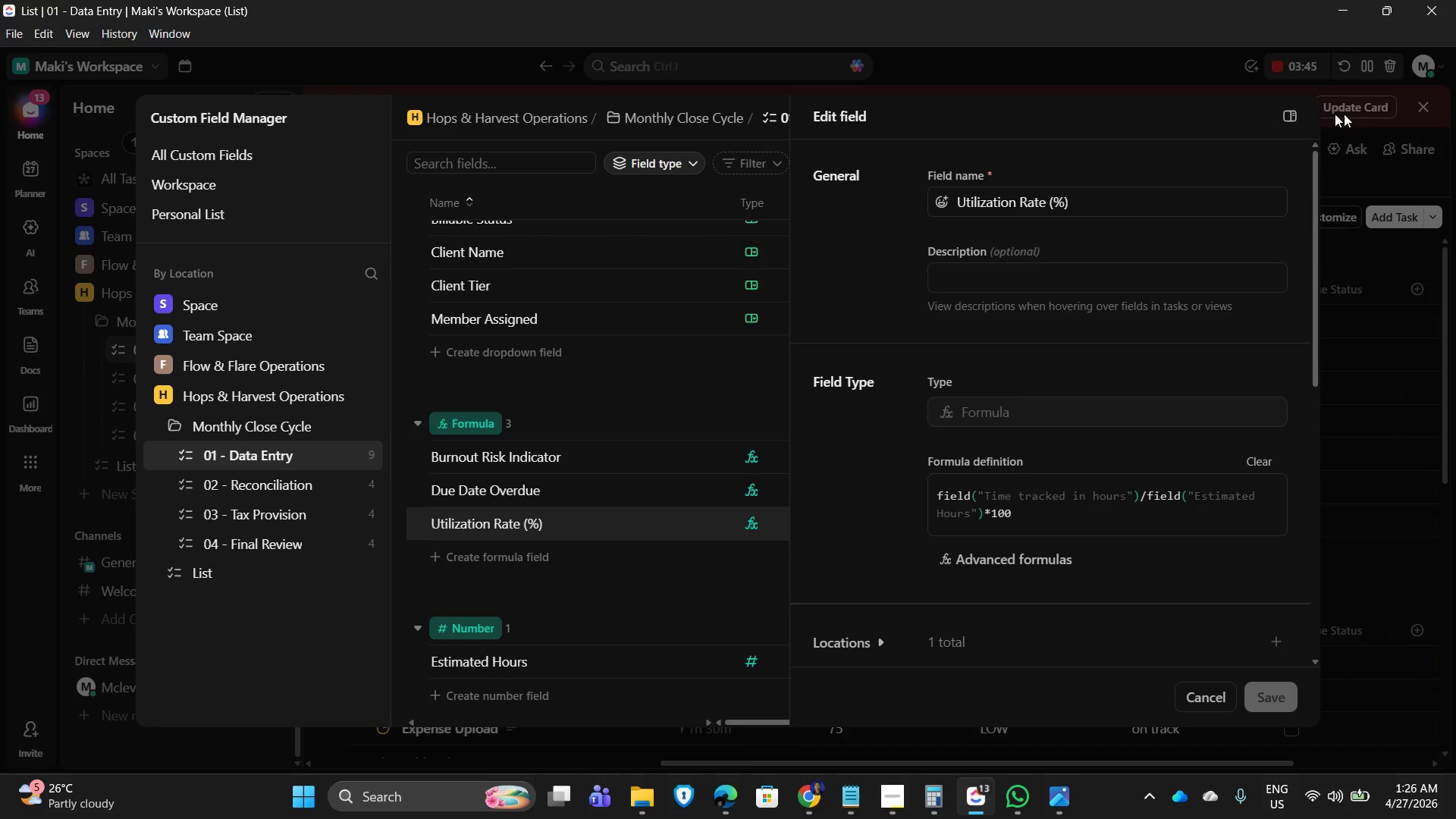 
wait(5.05)
 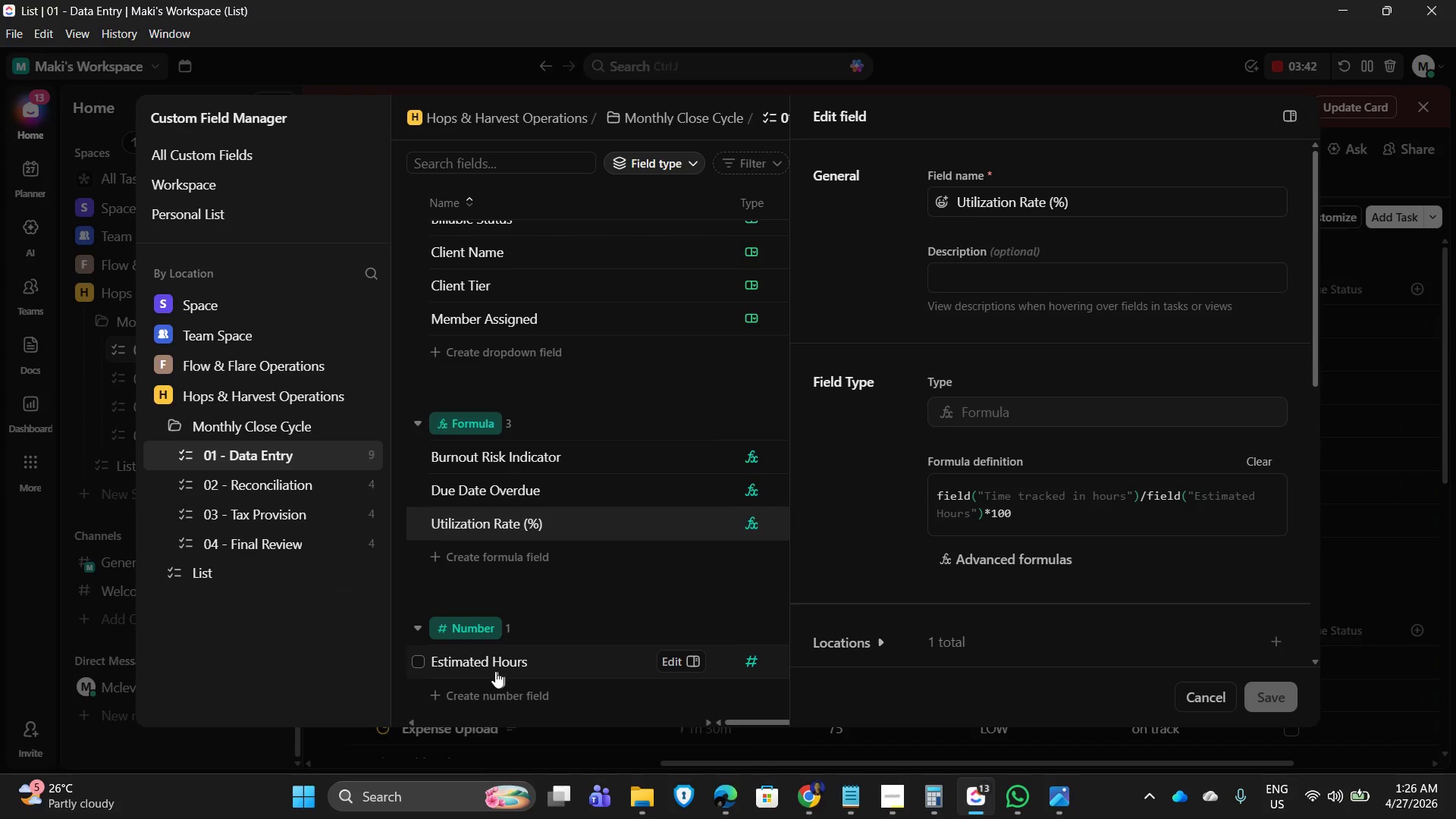 
left_click([1202, 694])
 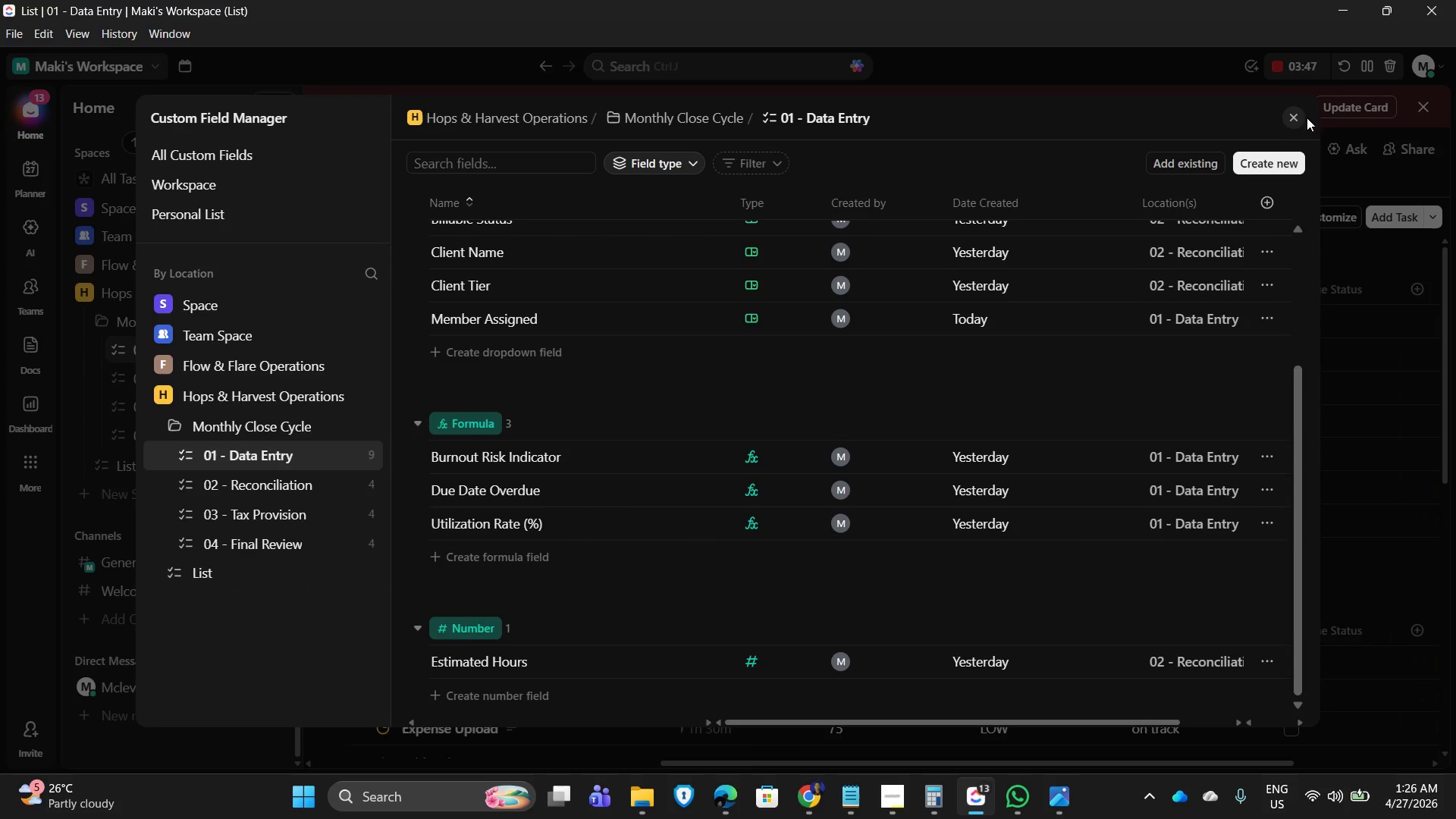 
left_click([1293, 115])